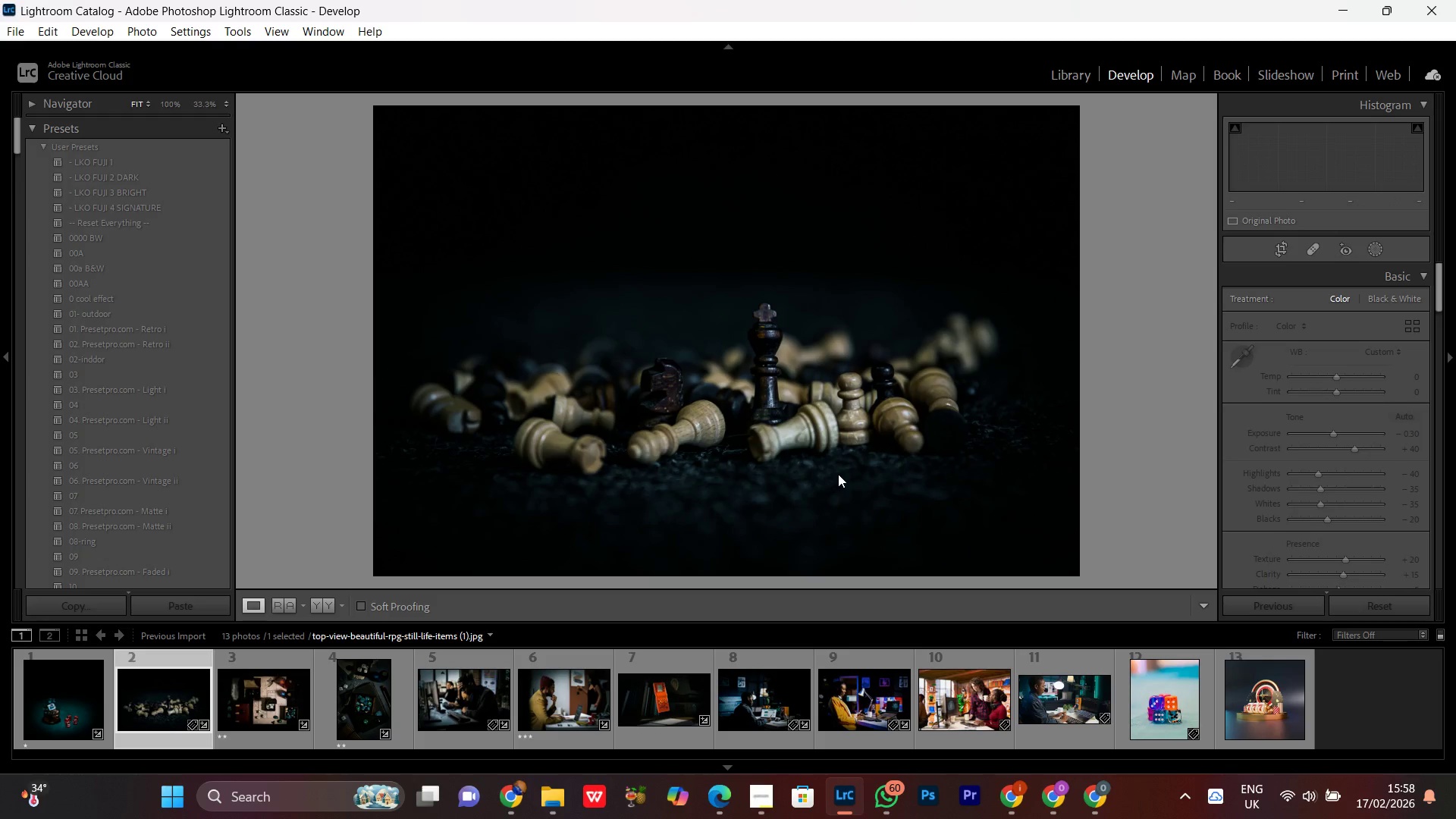 
left_click([788, 349])
 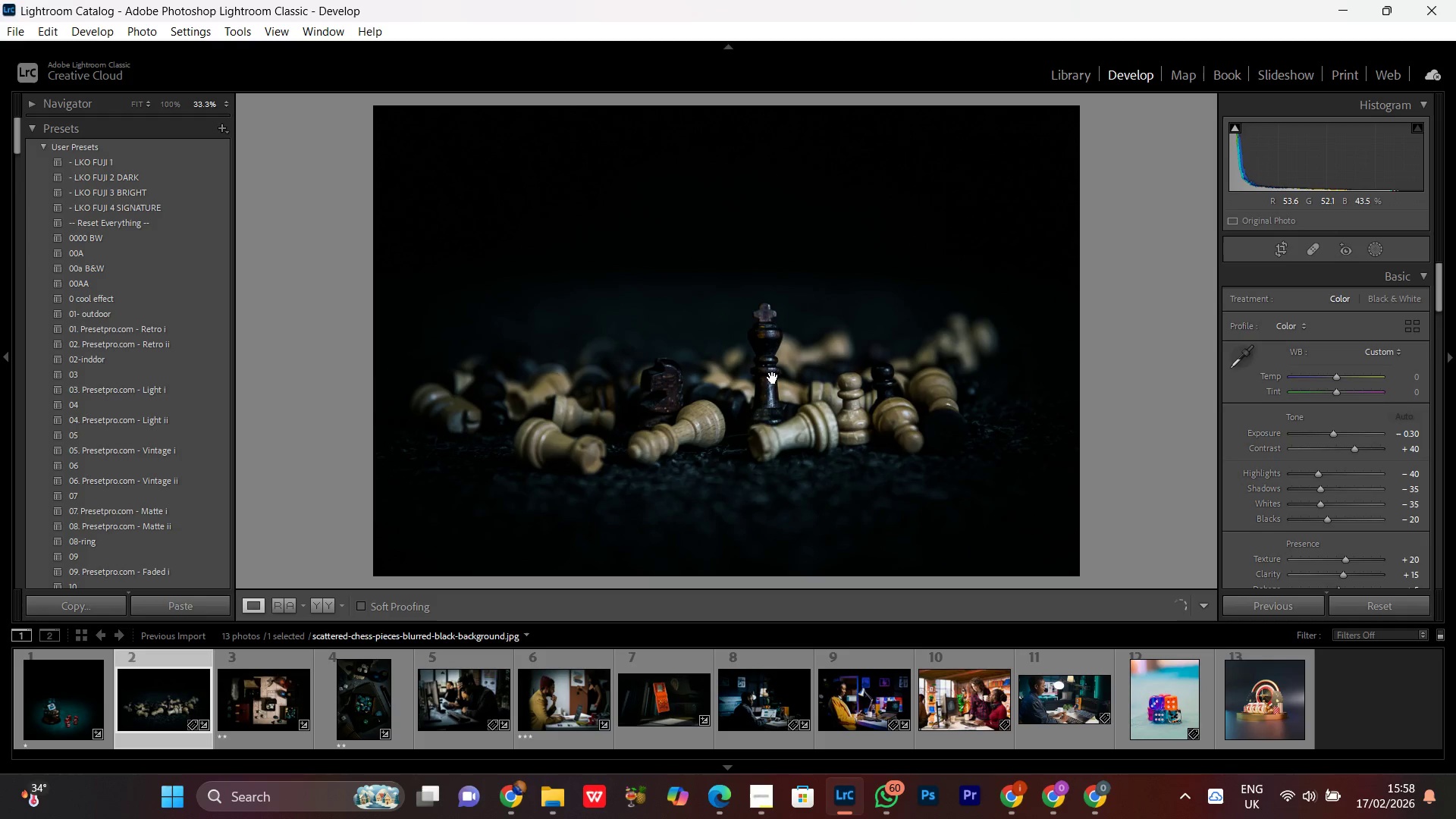 
left_click([770, 385])
 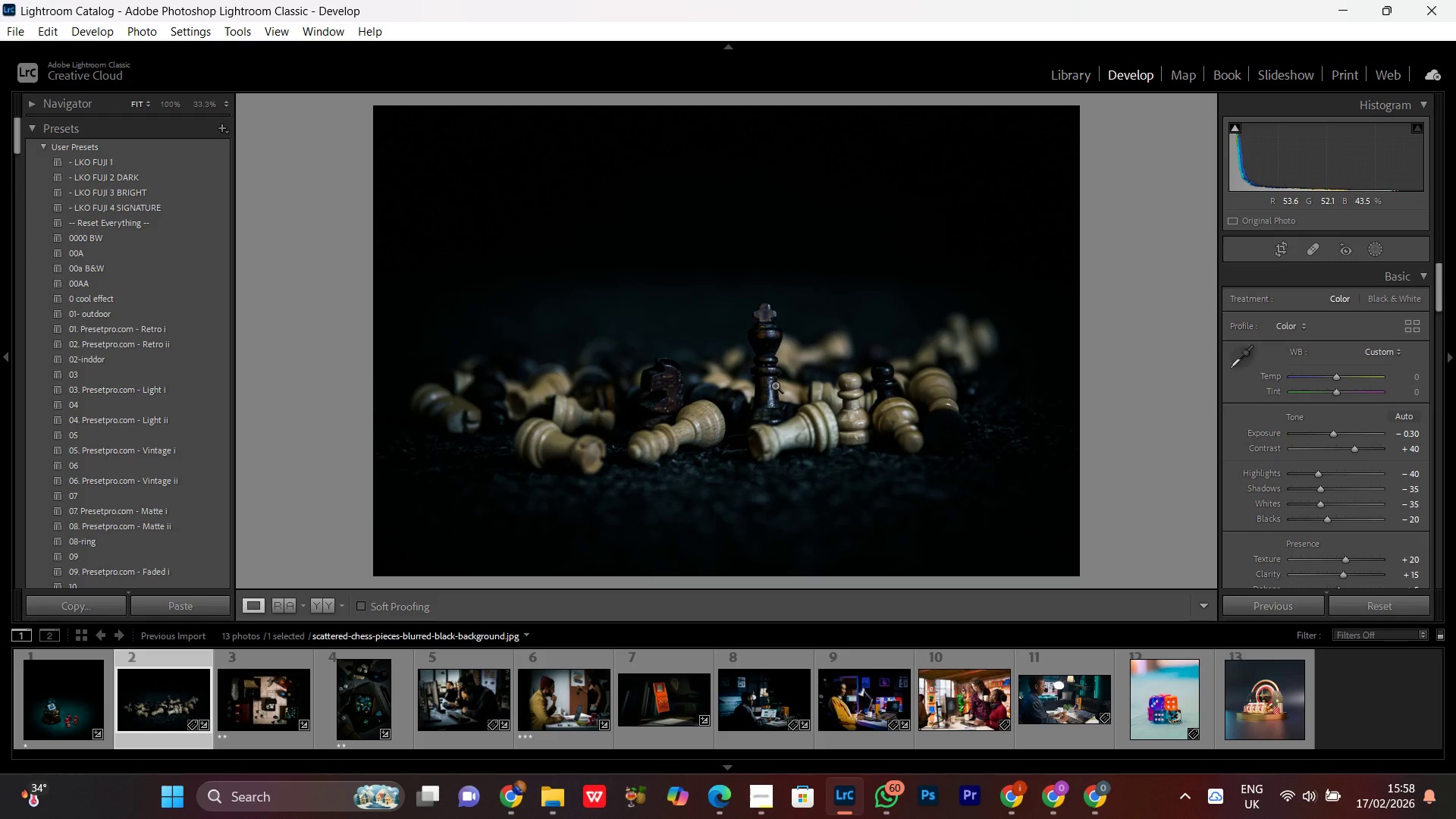 
left_click([777, 357])
 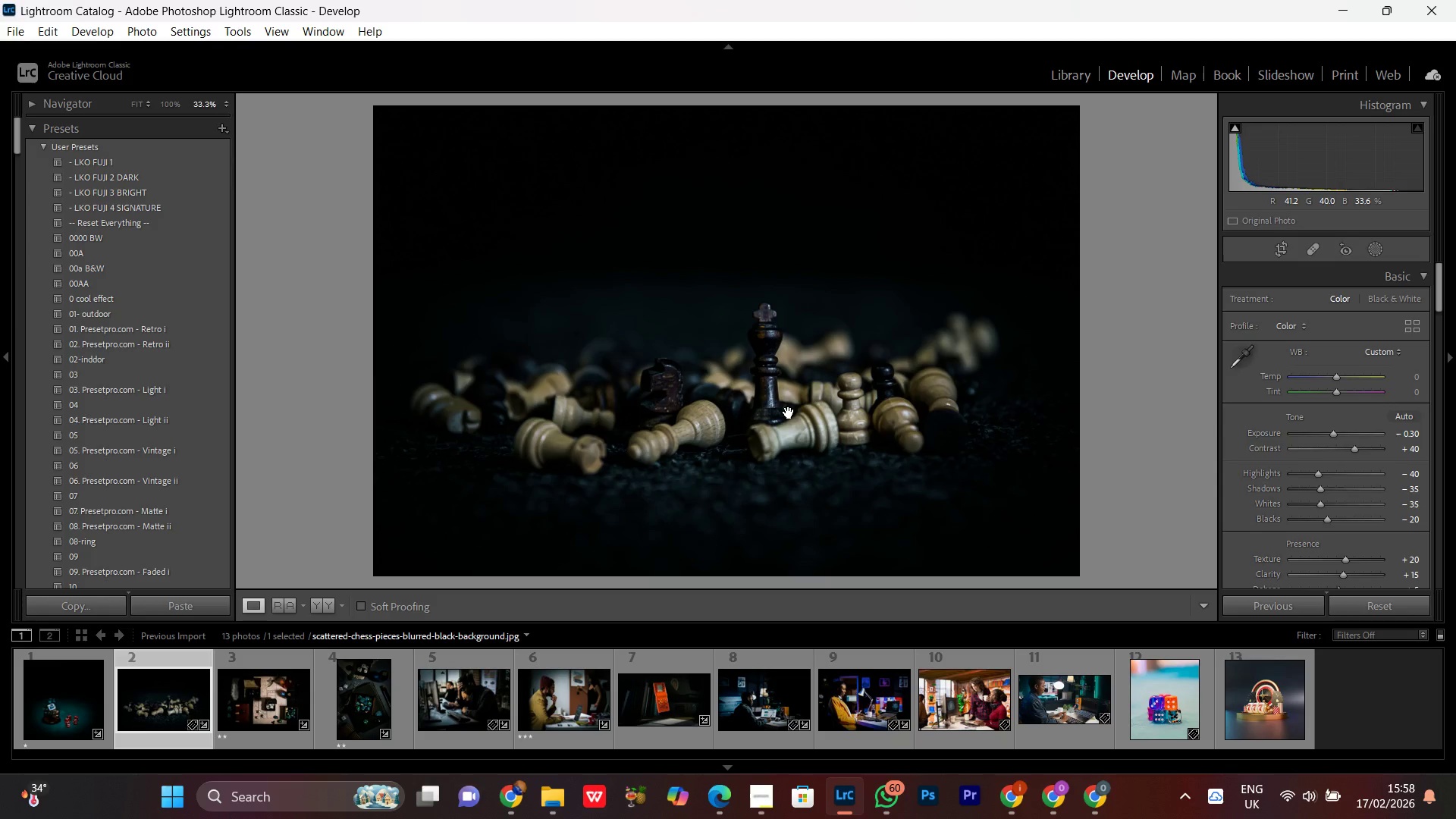 
left_click([854, 403])
 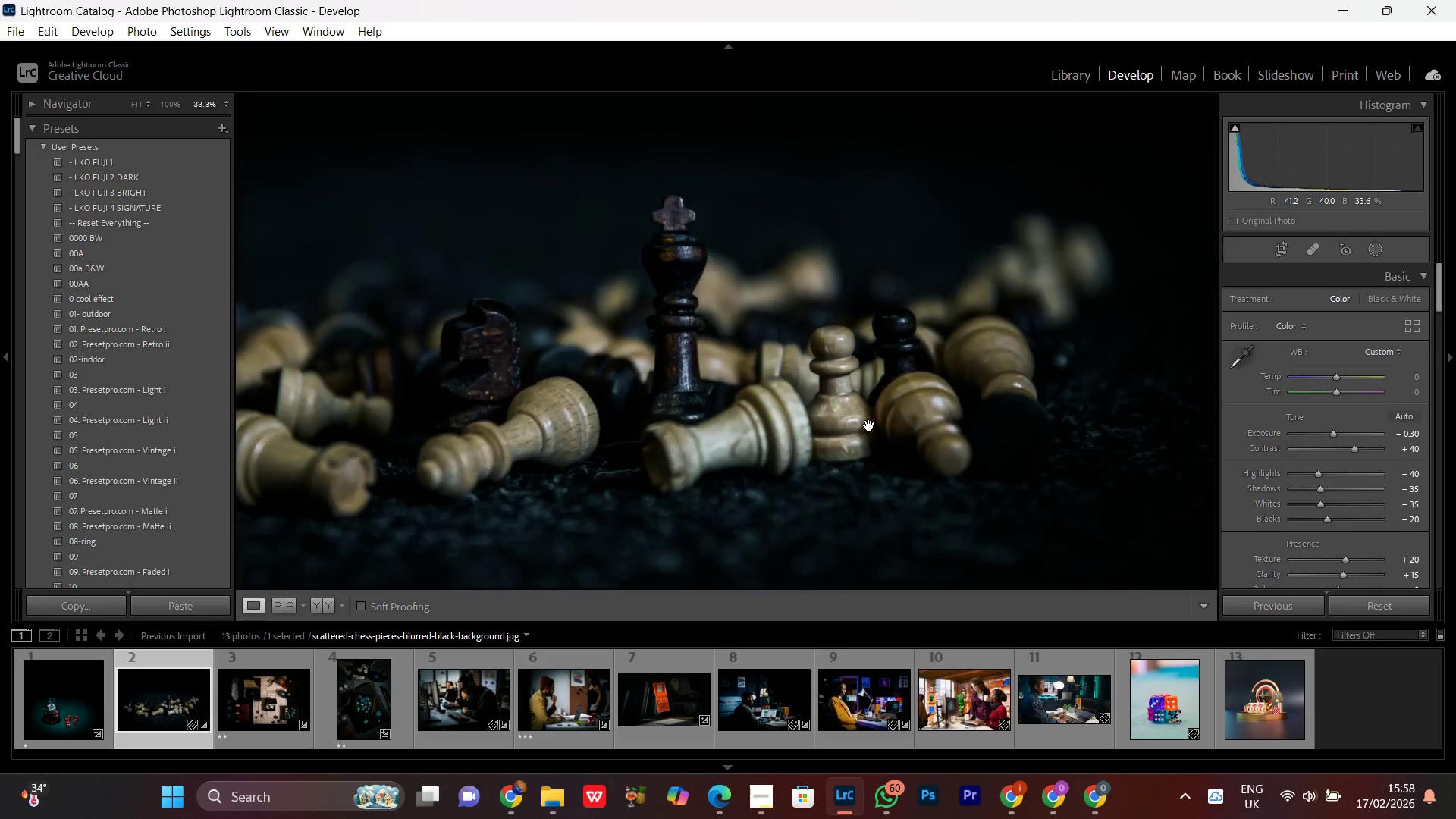 
double_click([869, 425])
 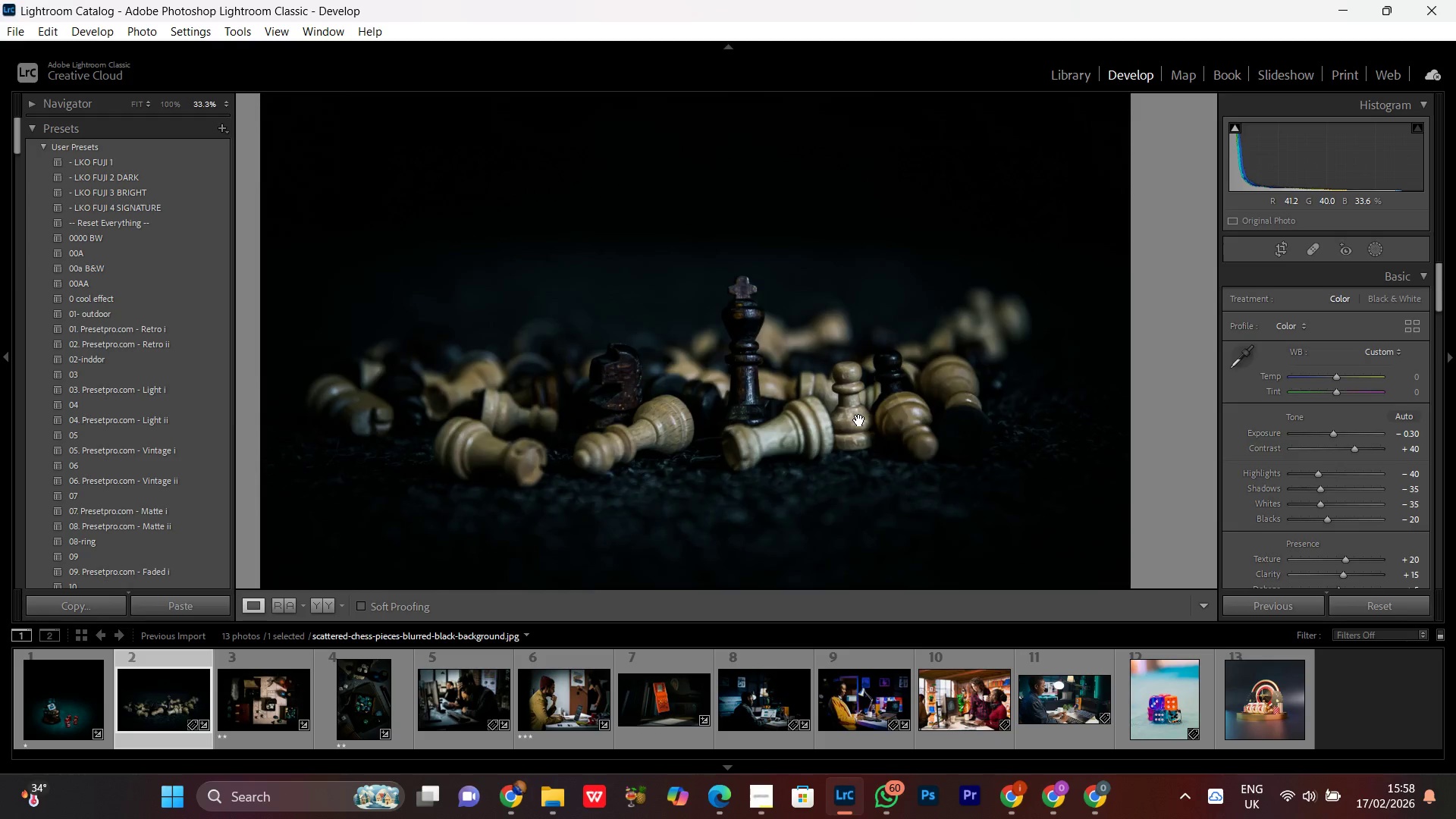 
double_click([859, 420])
 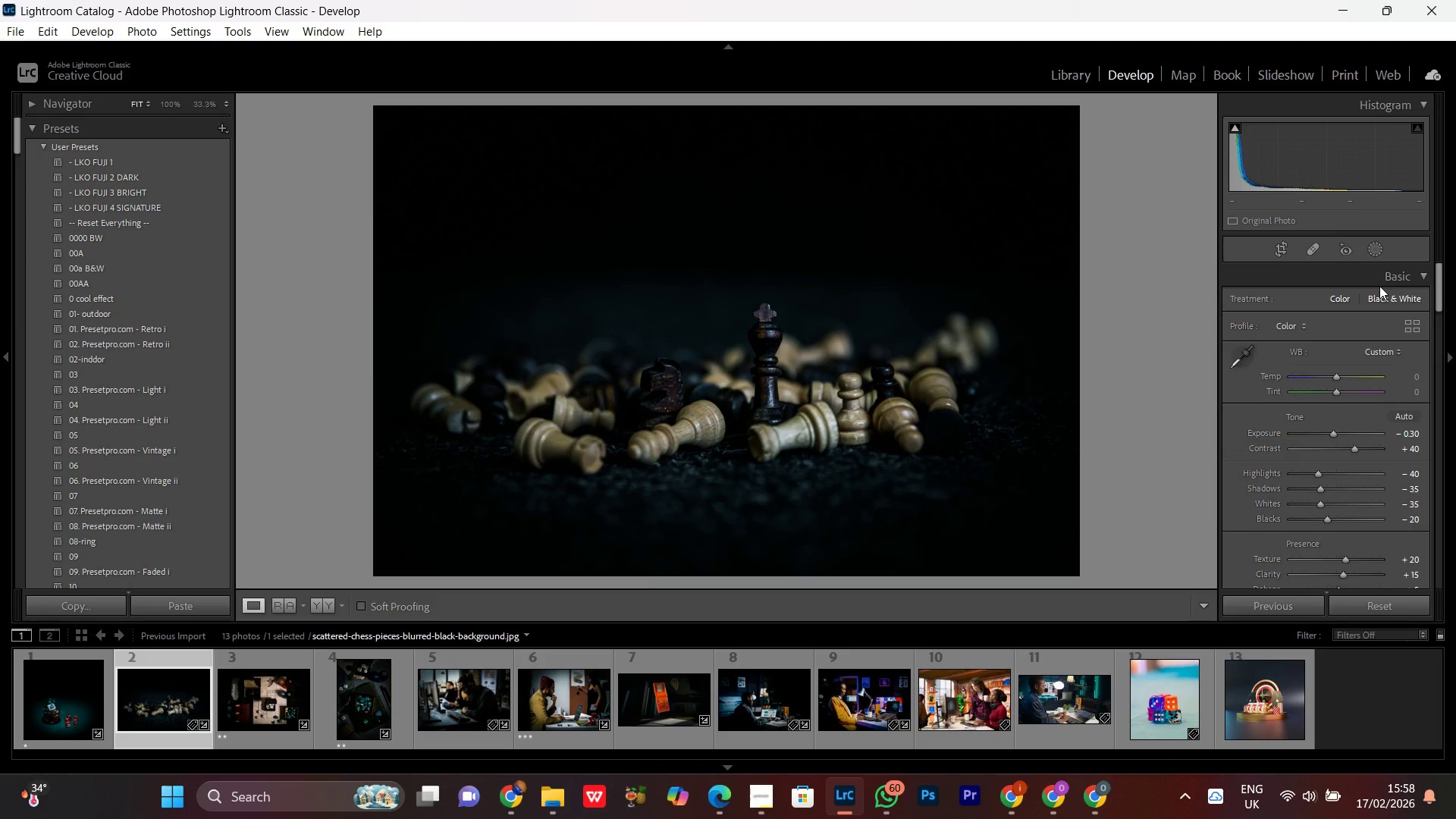 
left_click([1380, 252])
 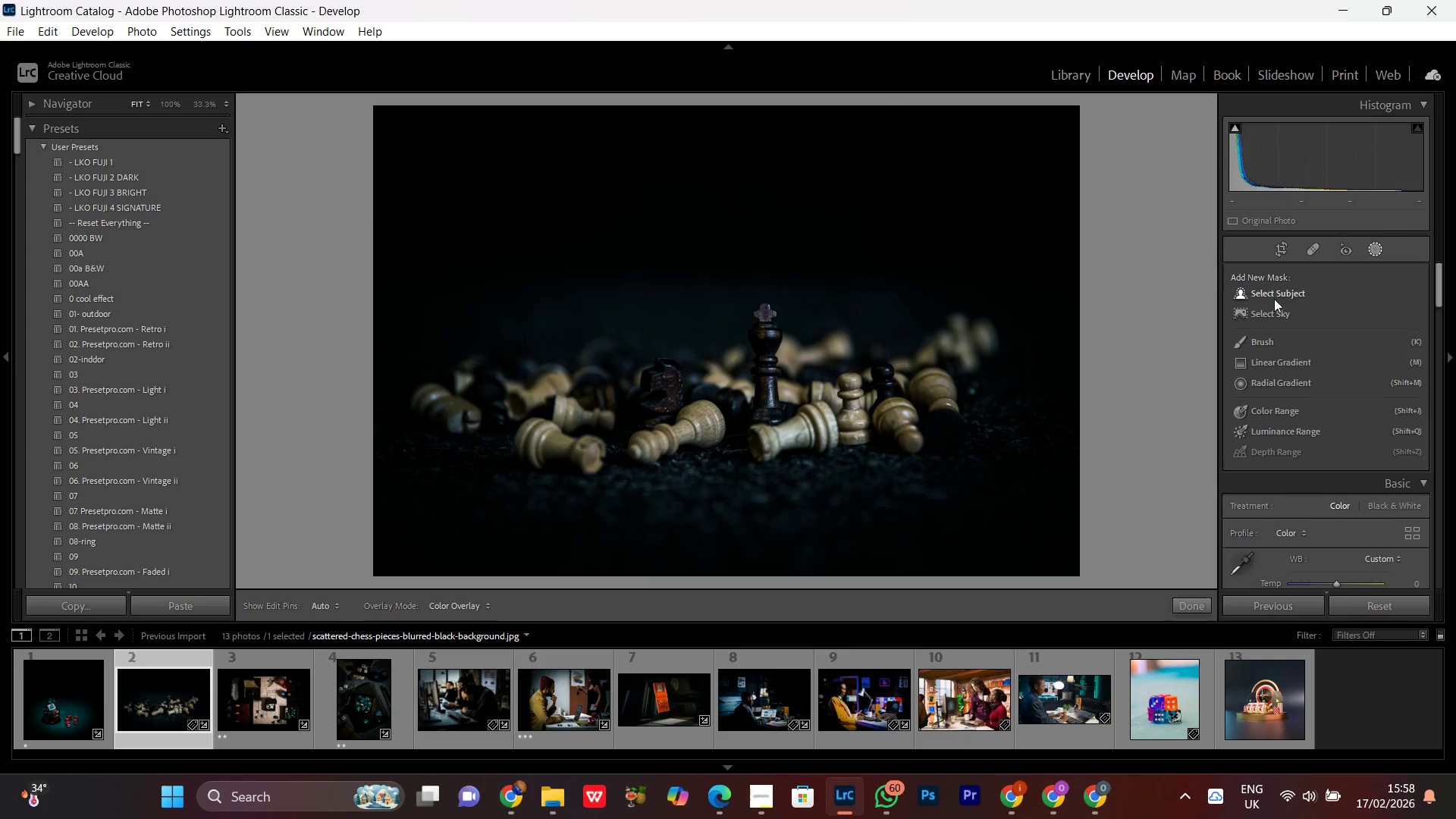 
left_click([1271, 290])
 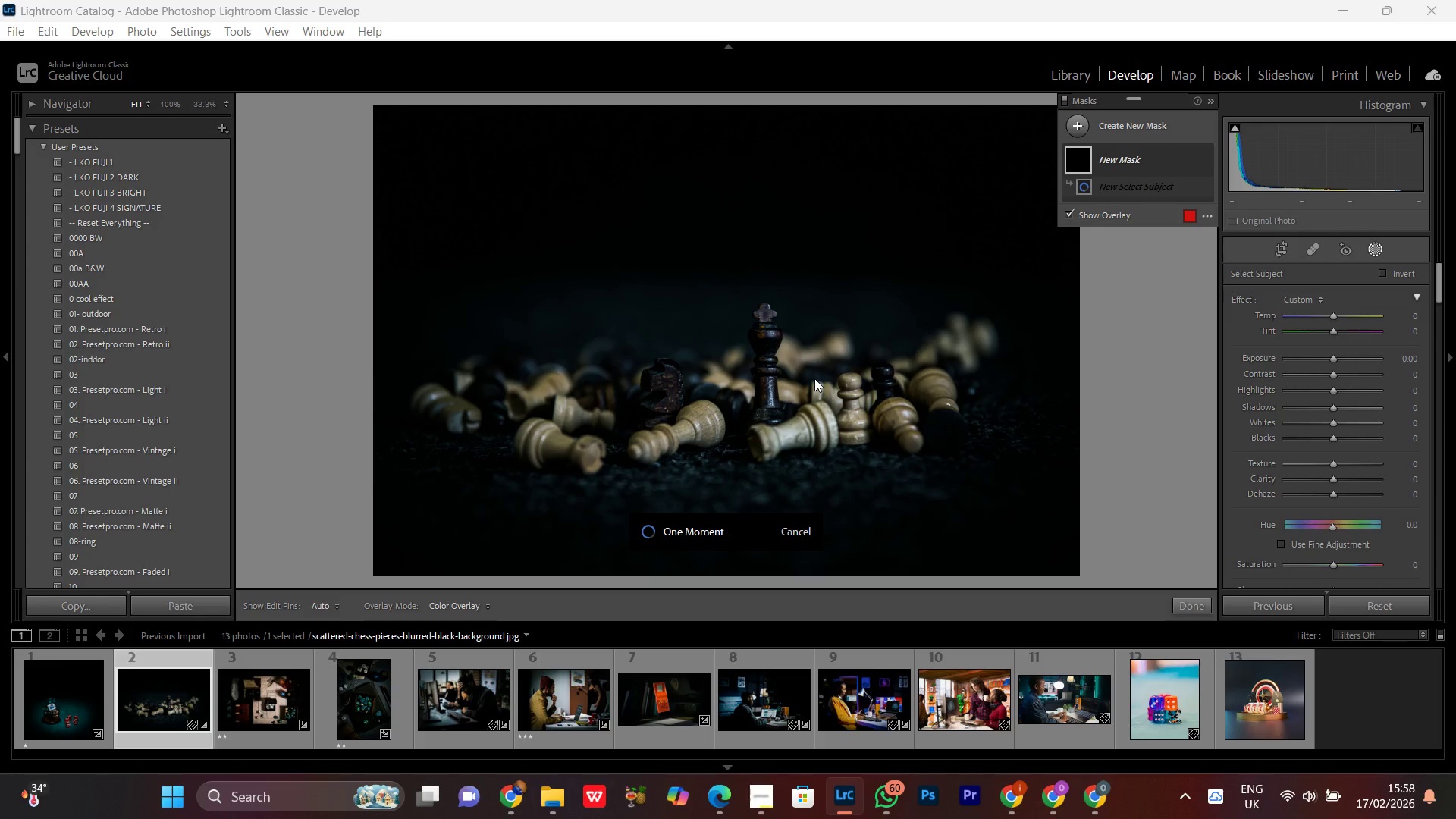 
wait(24.94)
 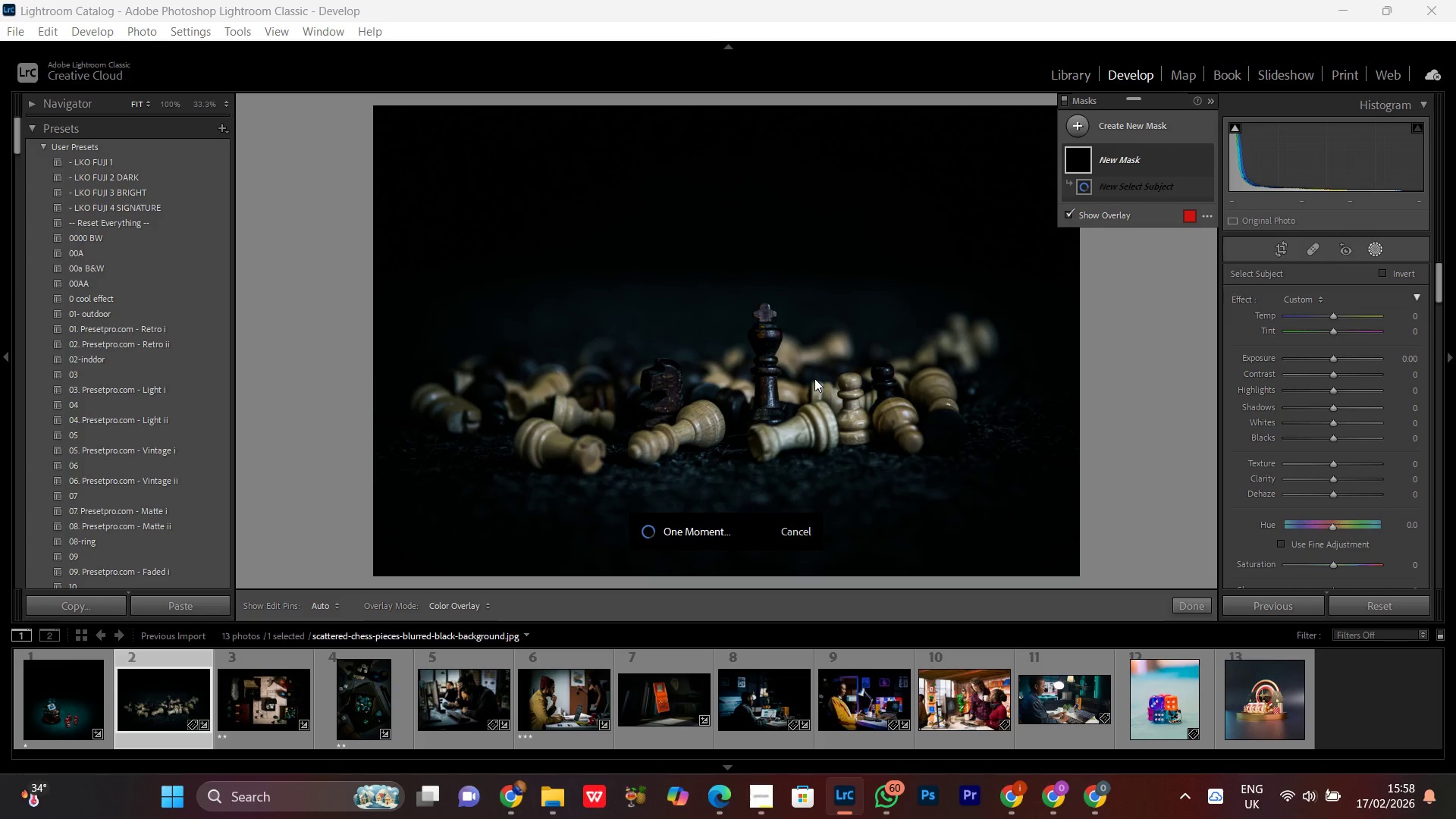 
left_click([1333, 355])
 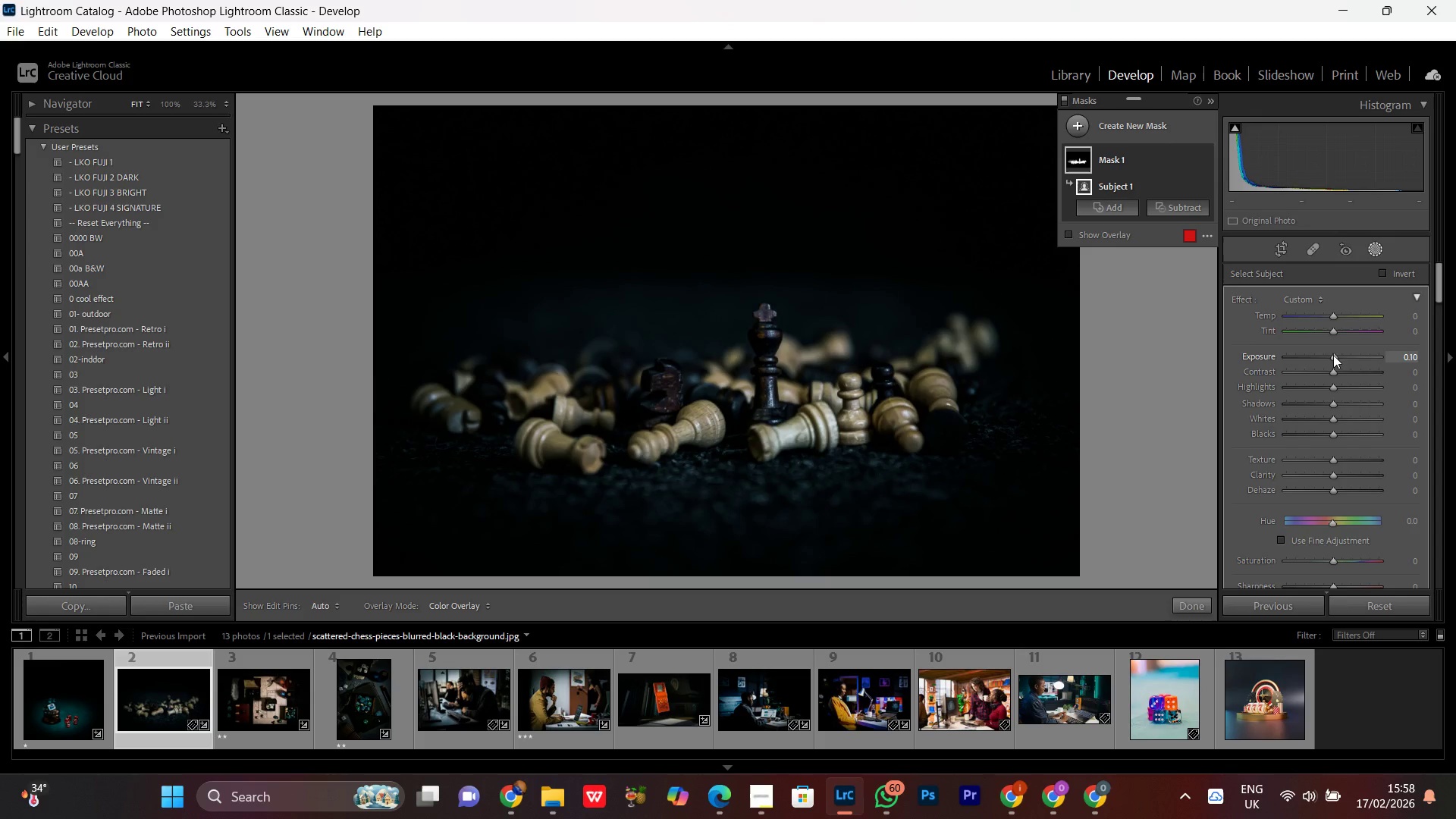 
scroll: coordinate [1334, 355], scroll_direction: up, amount: 7.0
 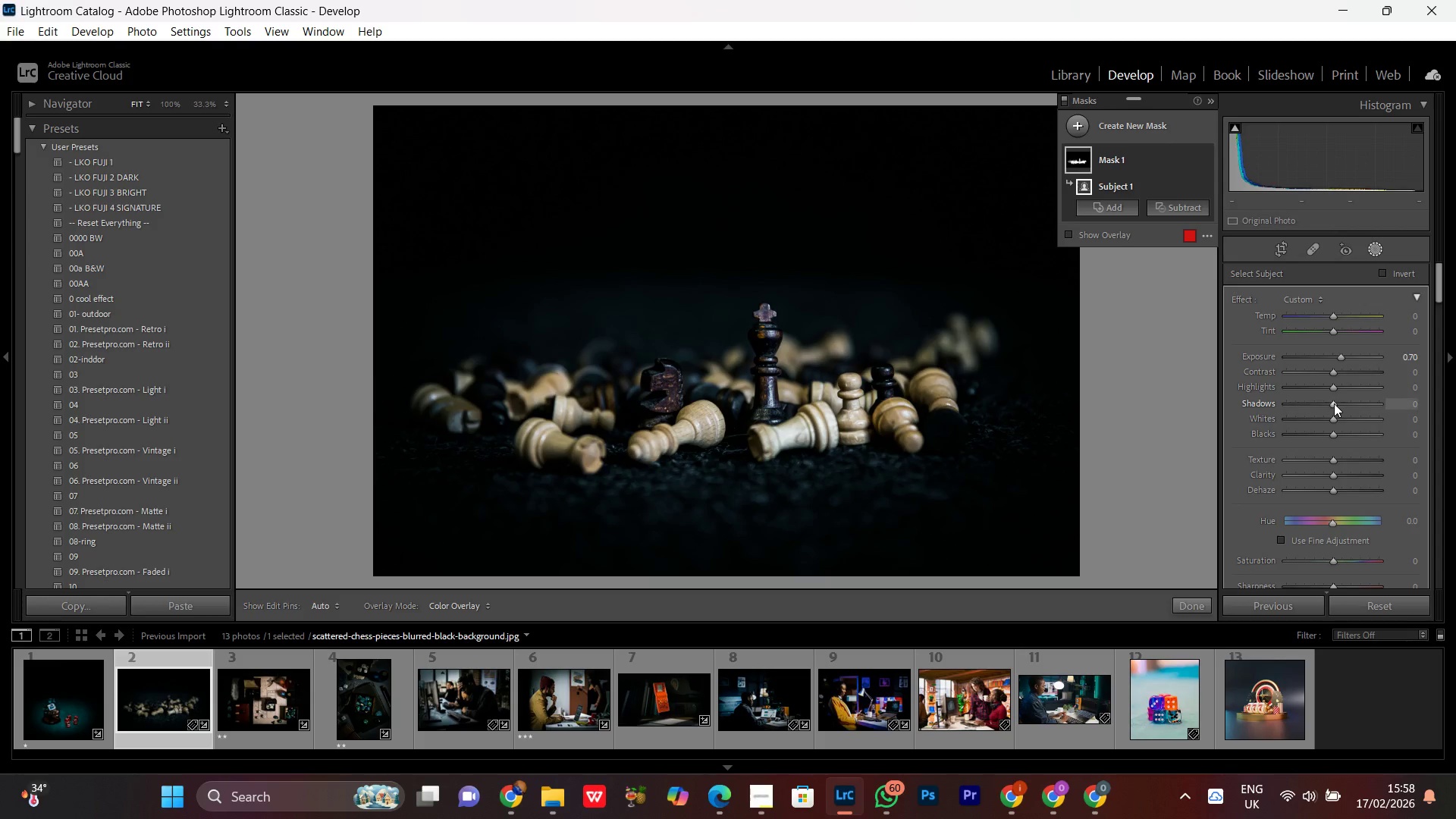 
left_click([1334, 403])
 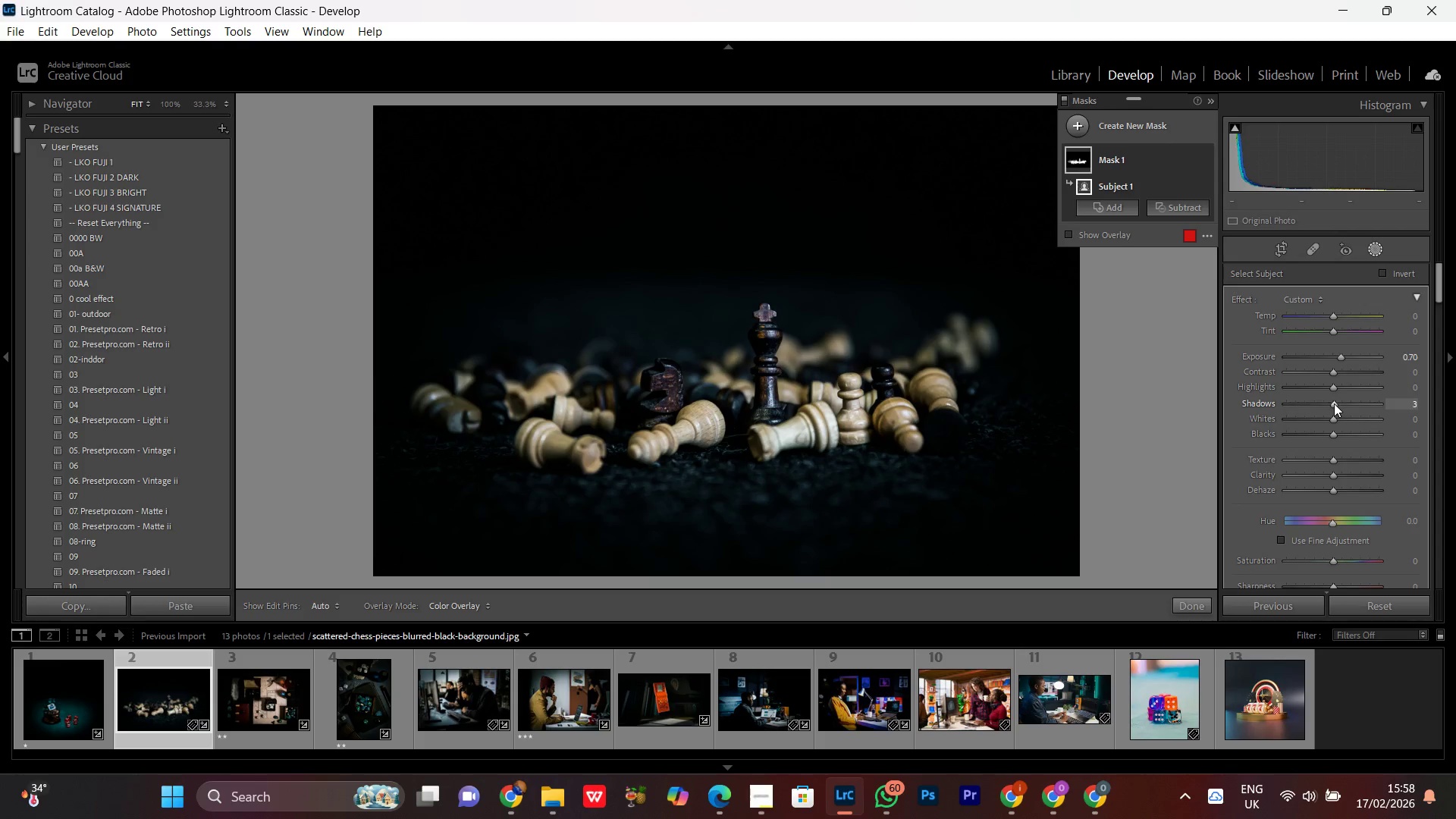 
scroll: coordinate [1334, 403], scroll_direction: up, amount: 18.0
 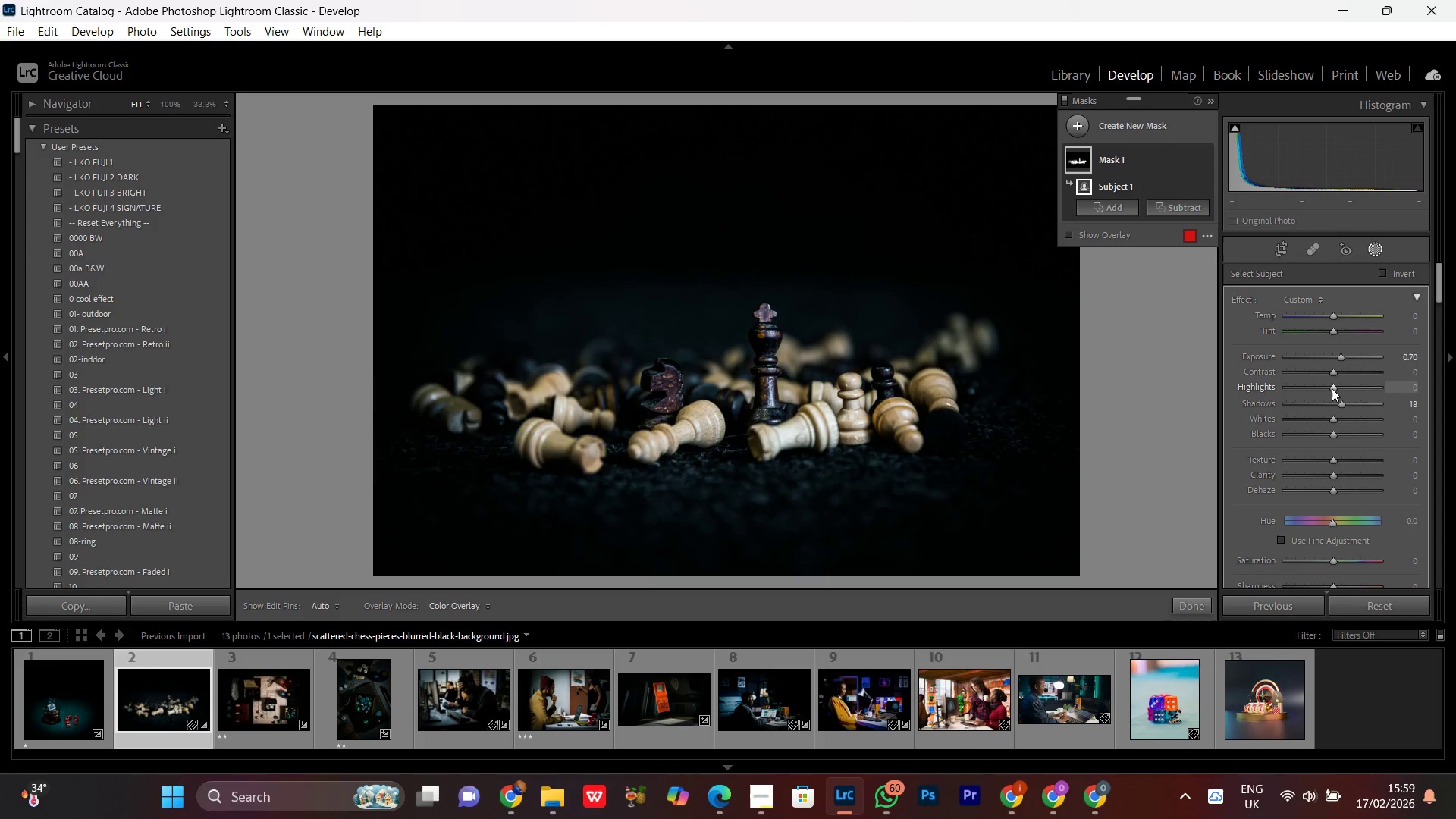 
left_click([1331, 388])
 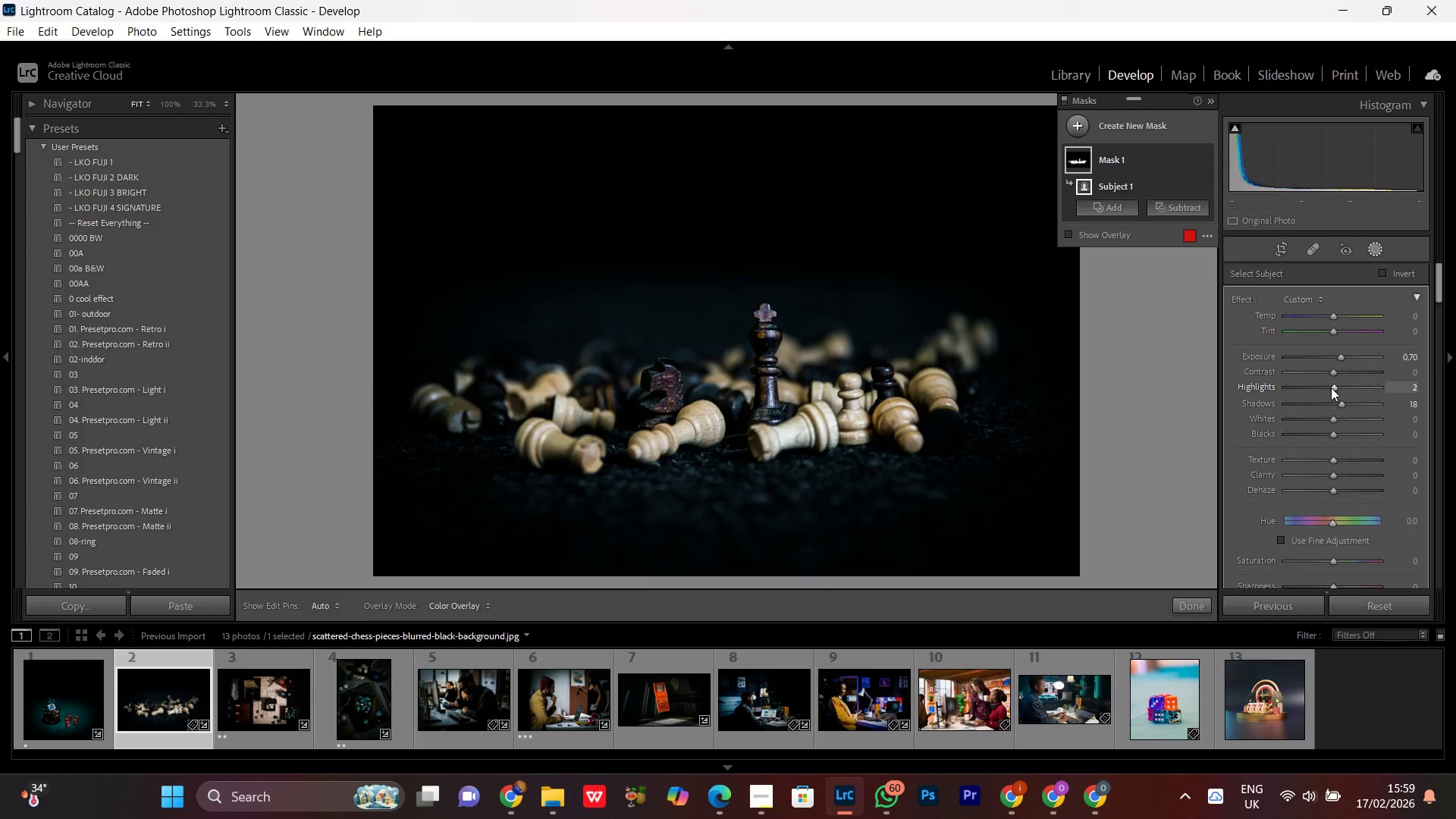 
scroll: coordinate [1331, 388], scroll_direction: up, amount: 16.0
 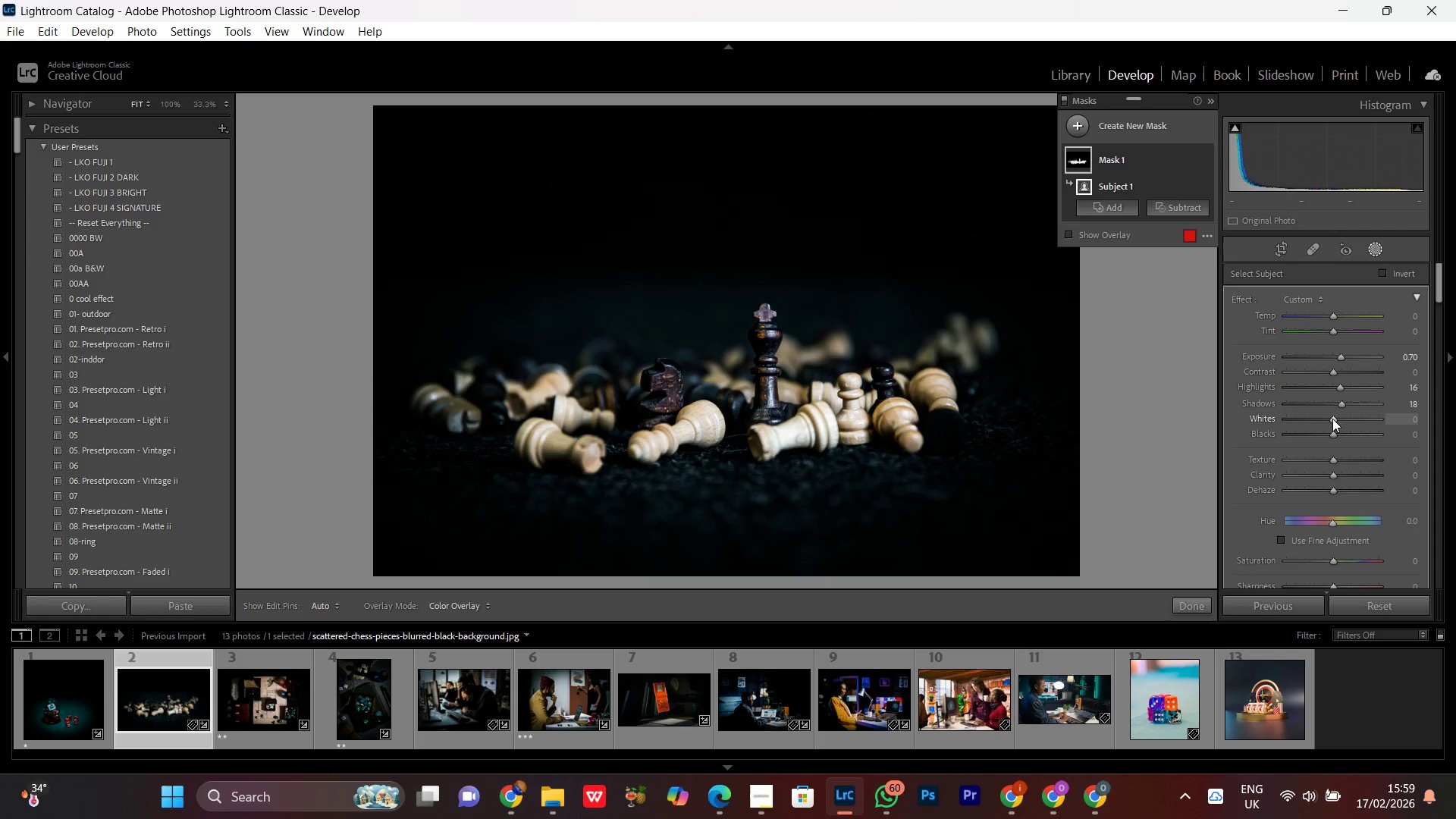 
left_click_drag(start_coordinate=[1332, 419], to_coordinate=[1340, 416])
 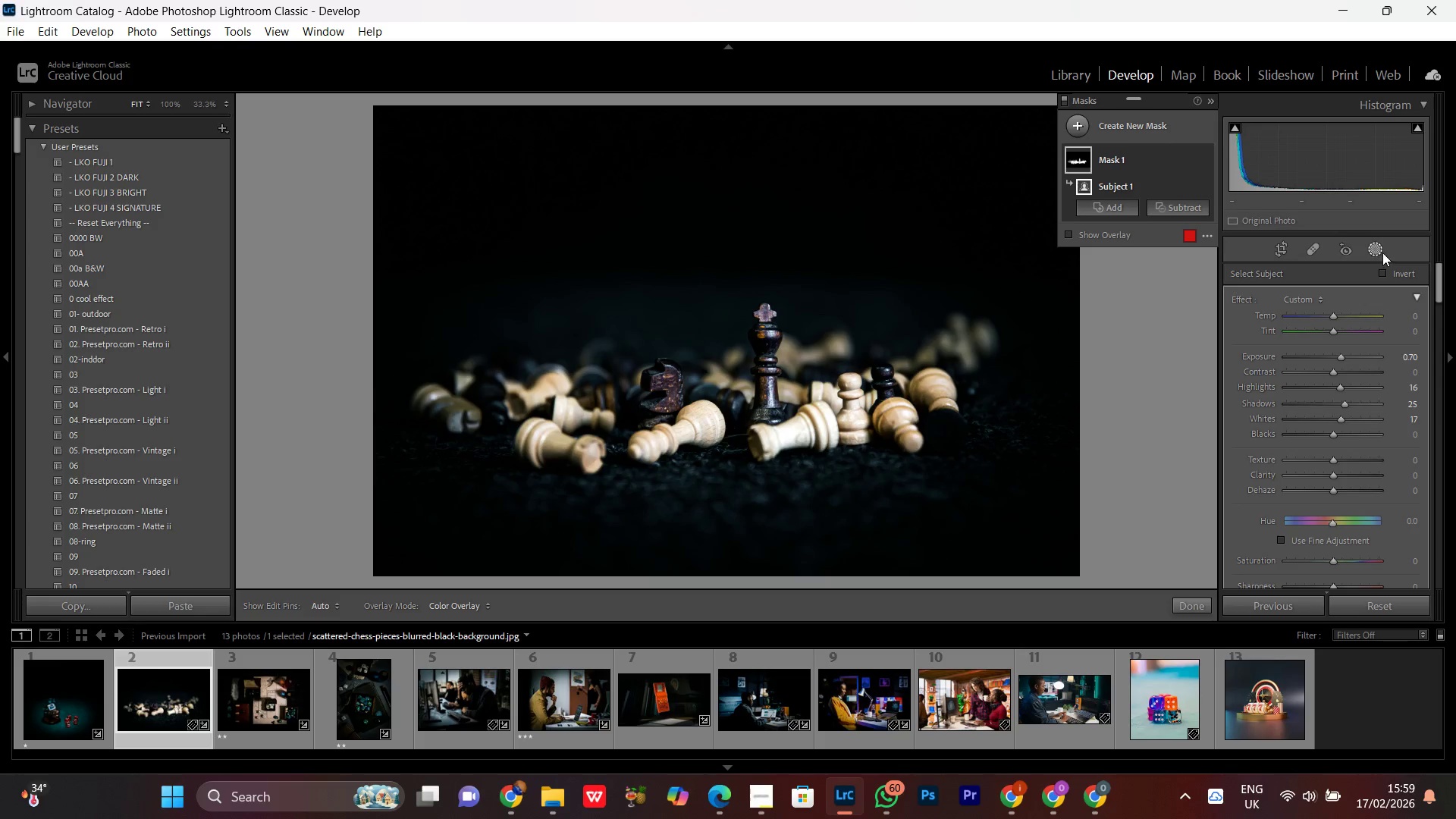 
left_click([1203, 158])
 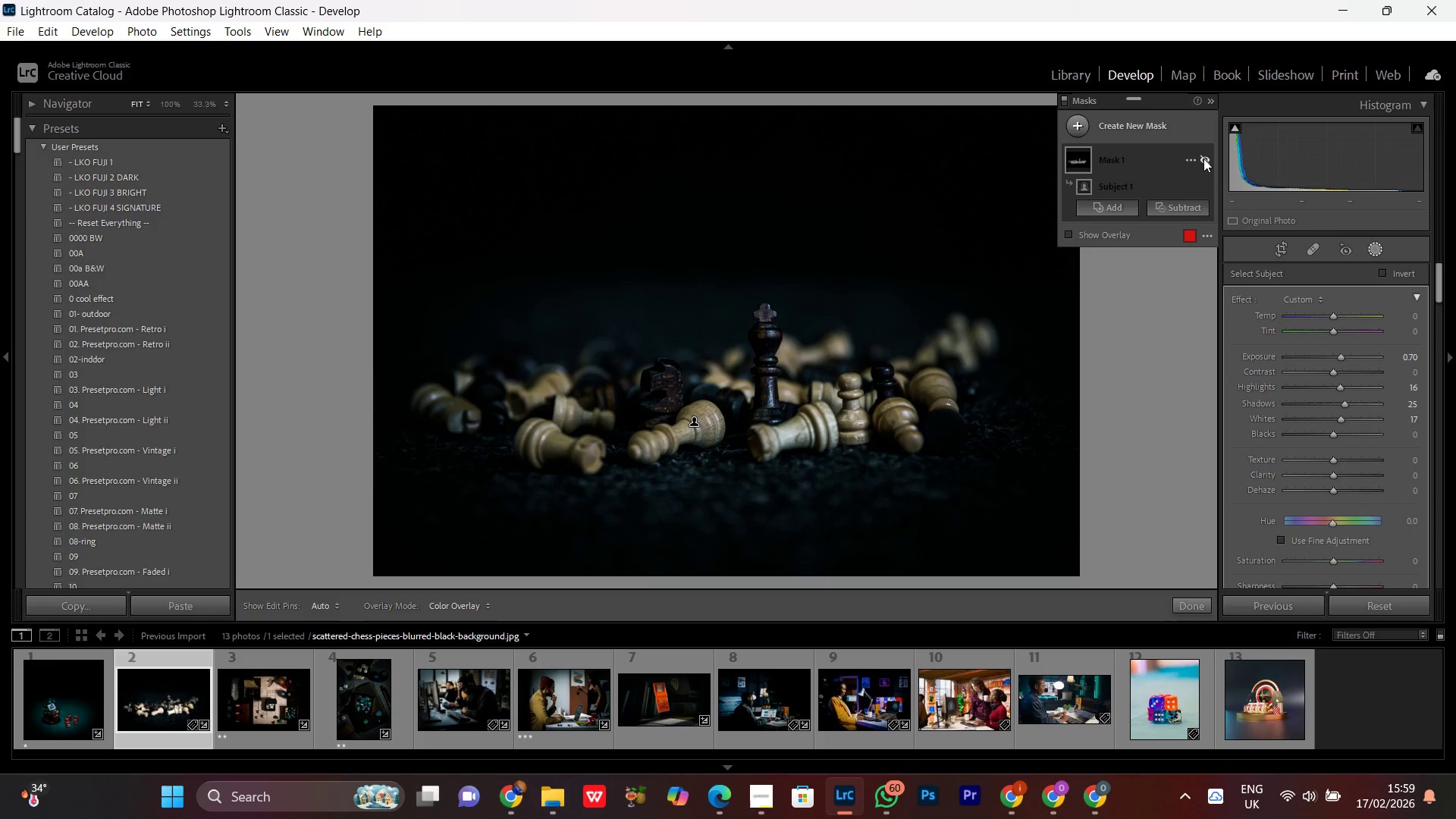 
left_click([1203, 158])
 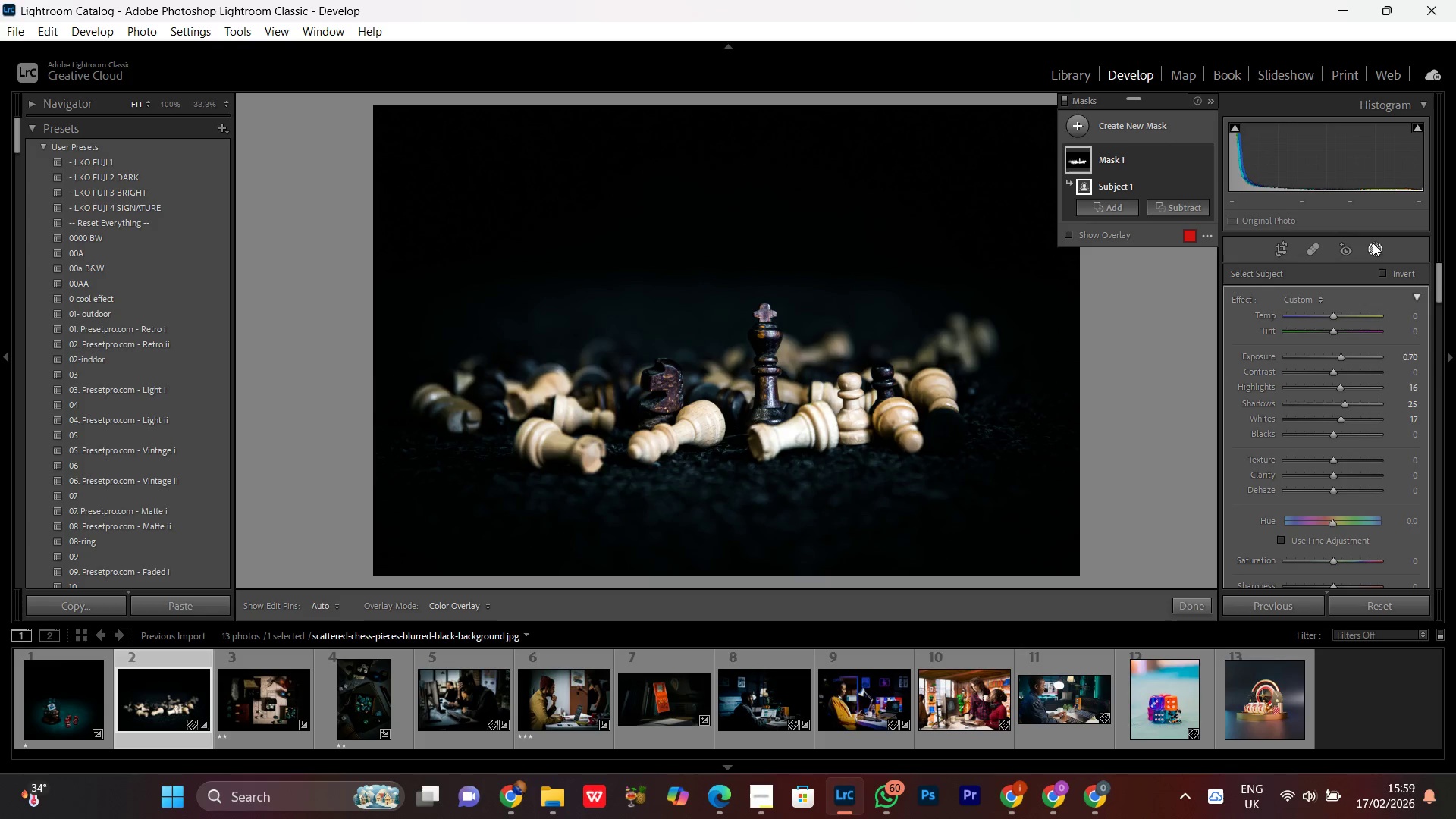 
left_click([1379, 246])
 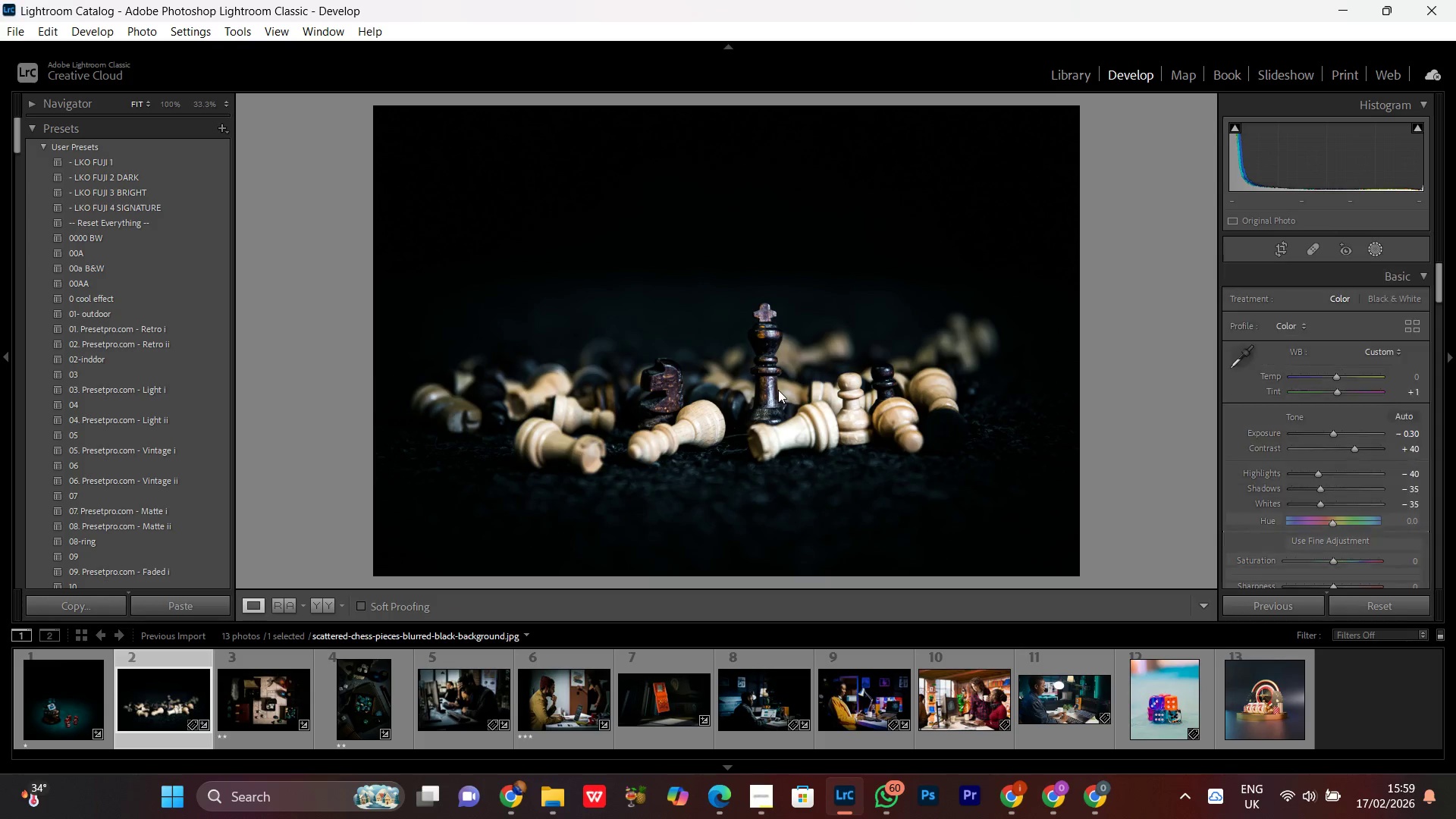 
left_click([778, 390])
 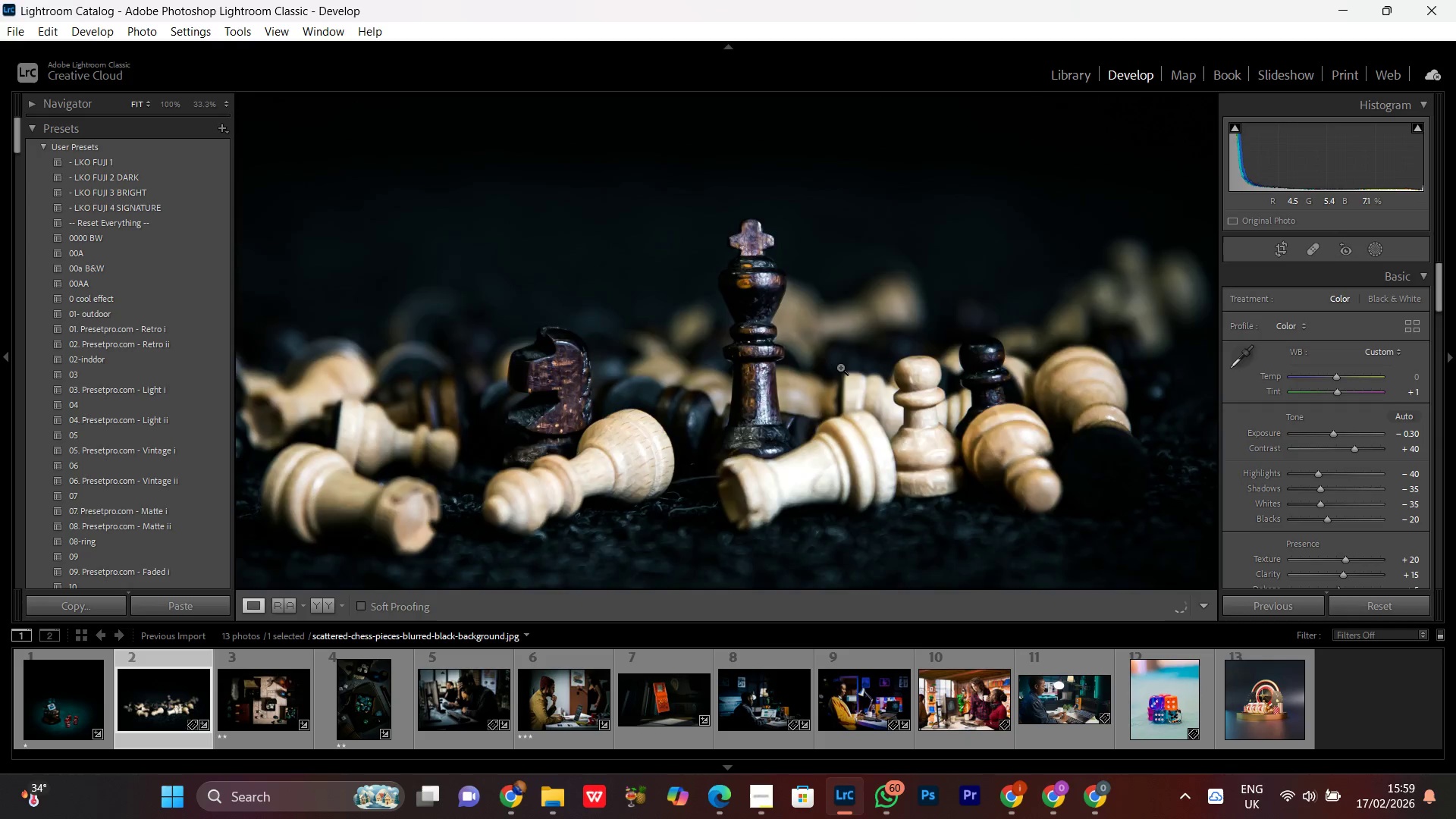 
double_click([840, 367])
 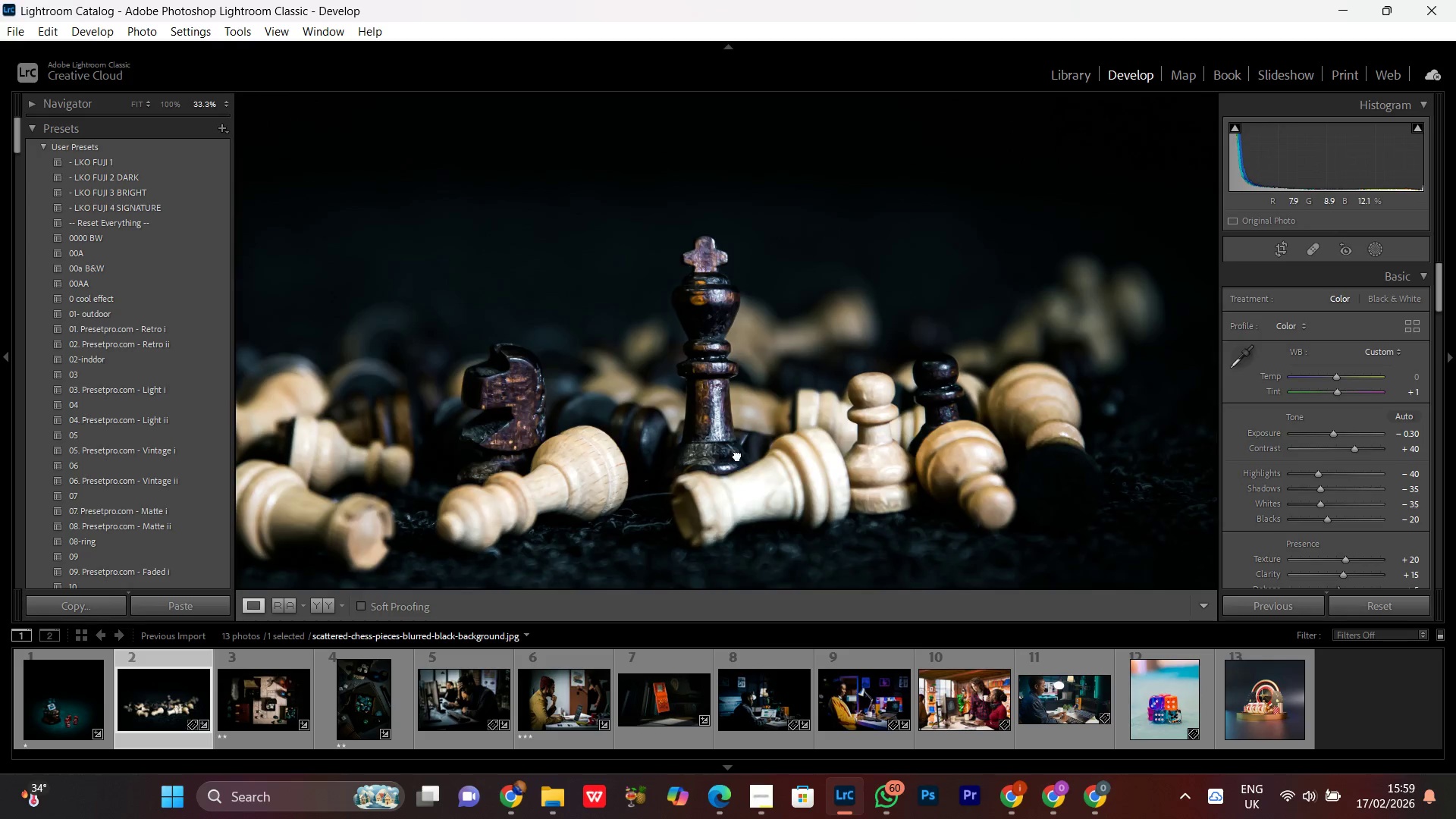 
left_click_drag(start_coordinate=[734, 469], to_coordinate=[936, 321])
 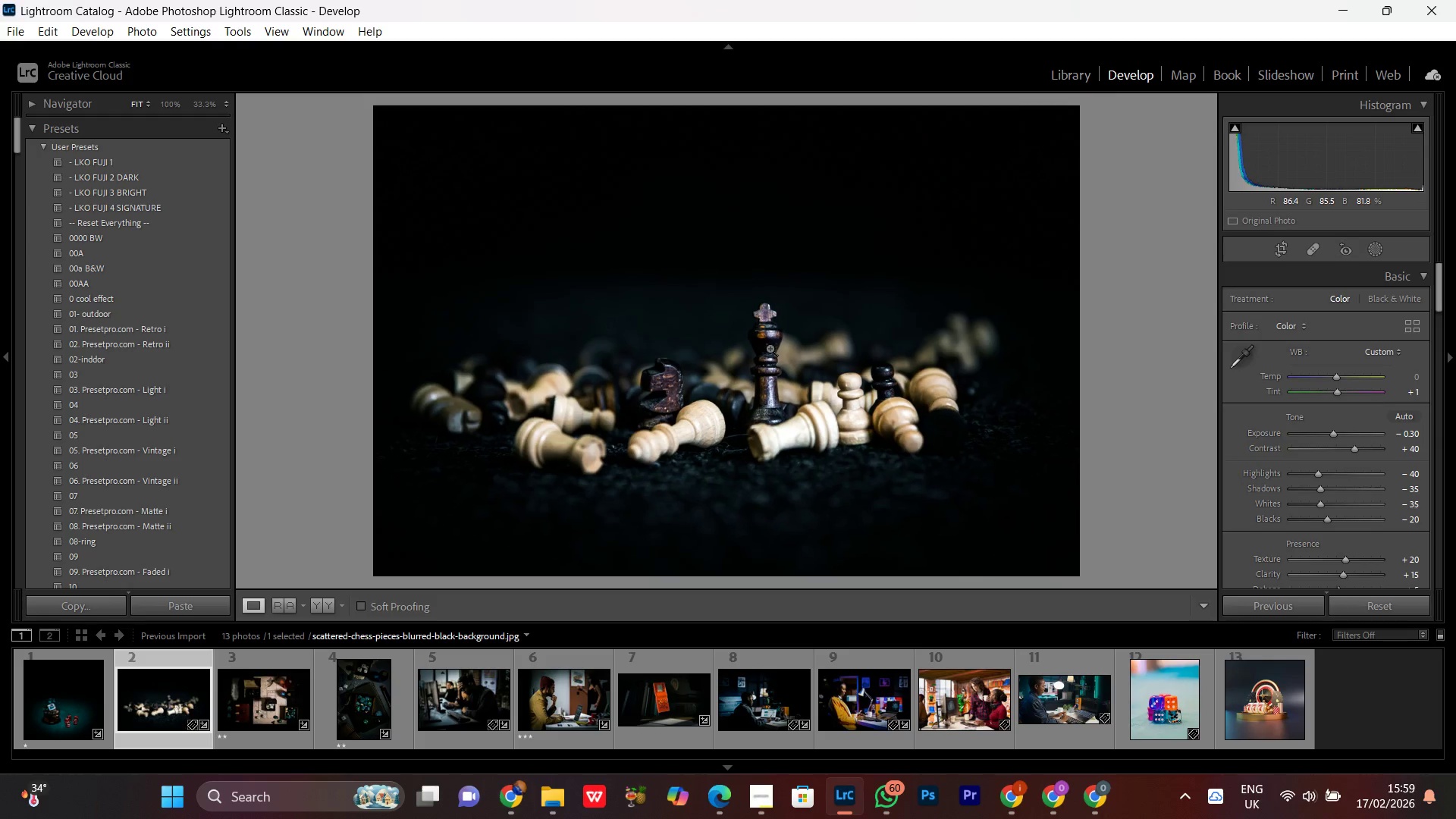 
double_click([857, 392])
 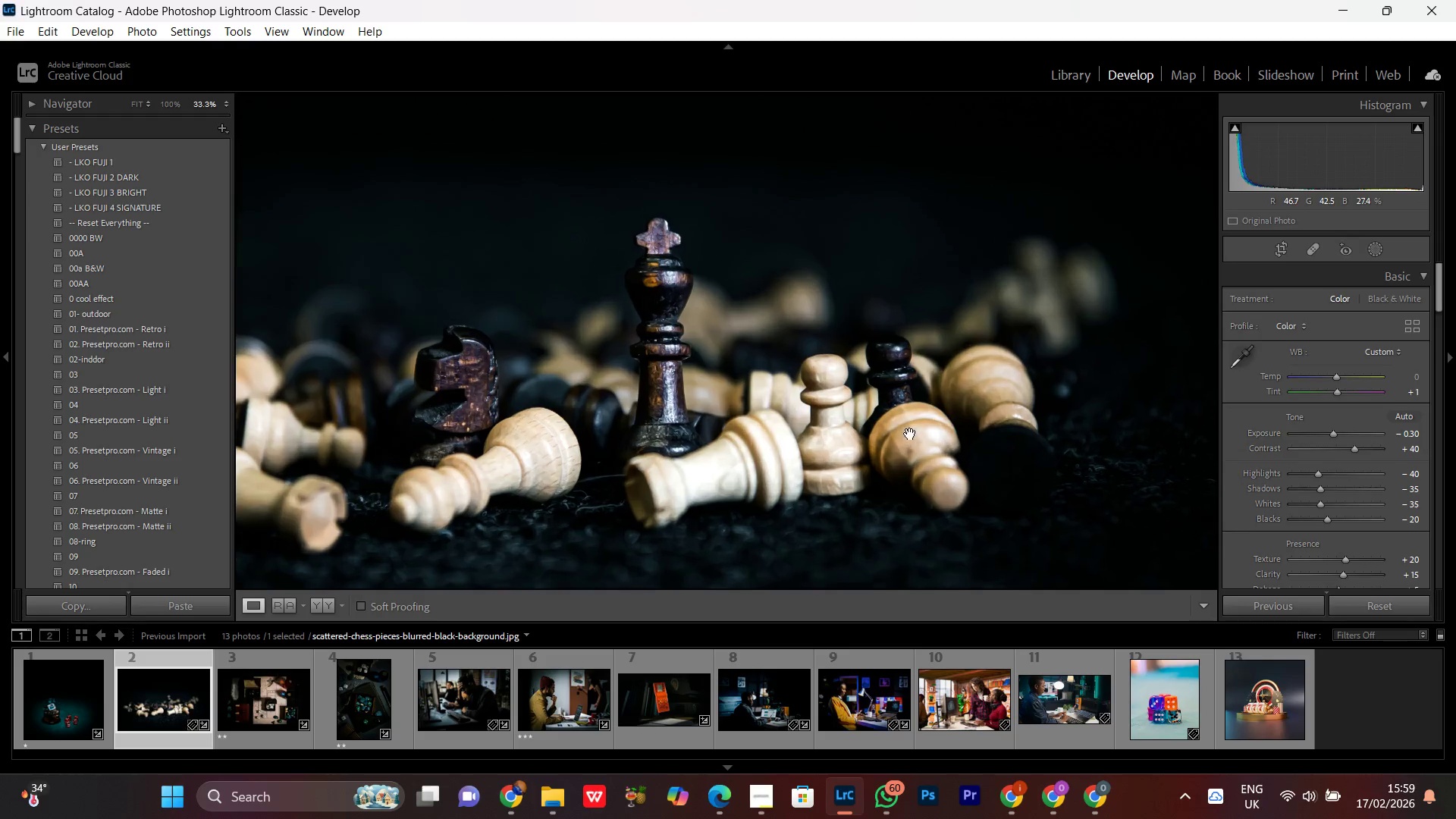 
triple_click([888, 425])
 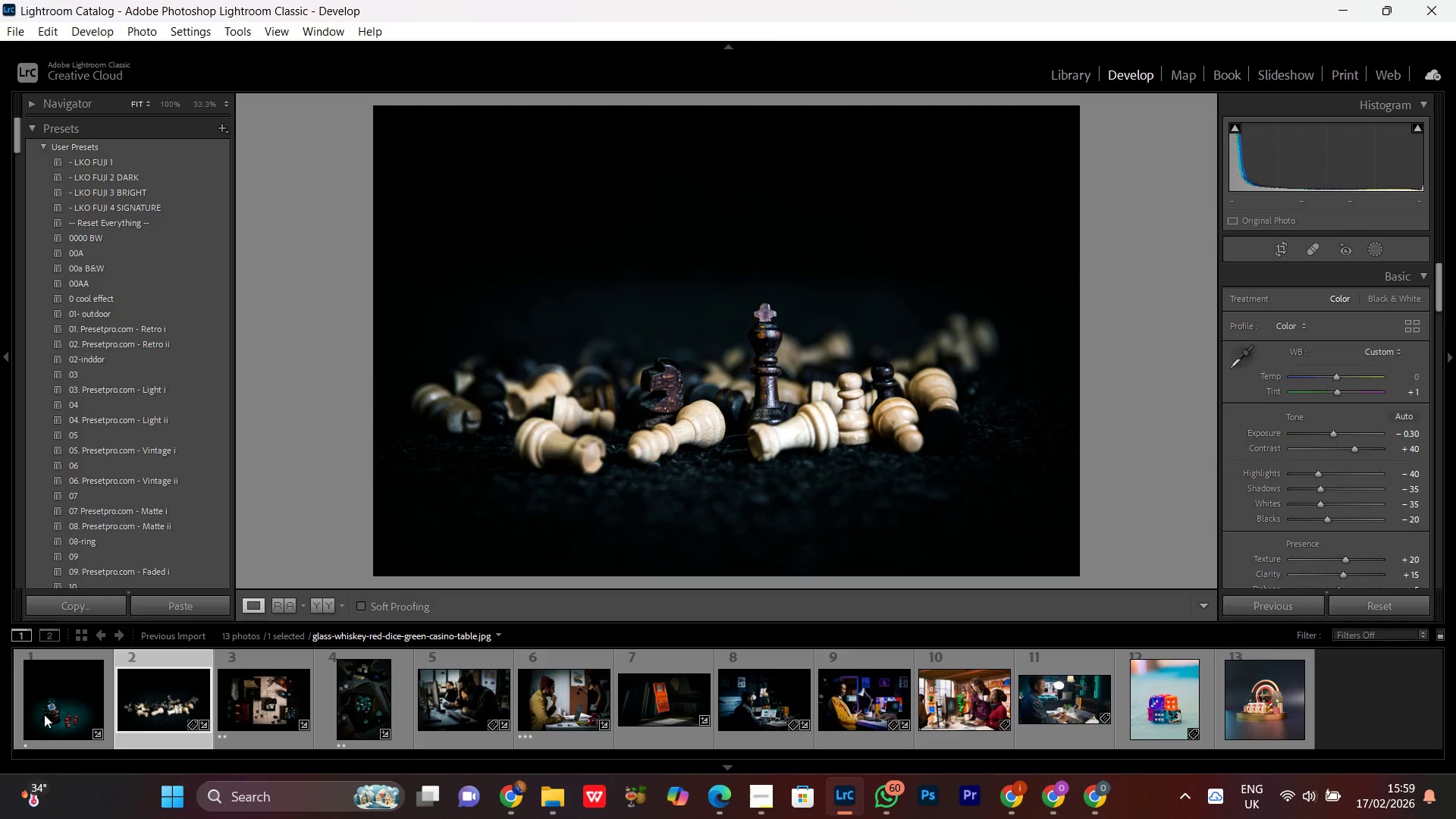 
double_click([46, 713])
 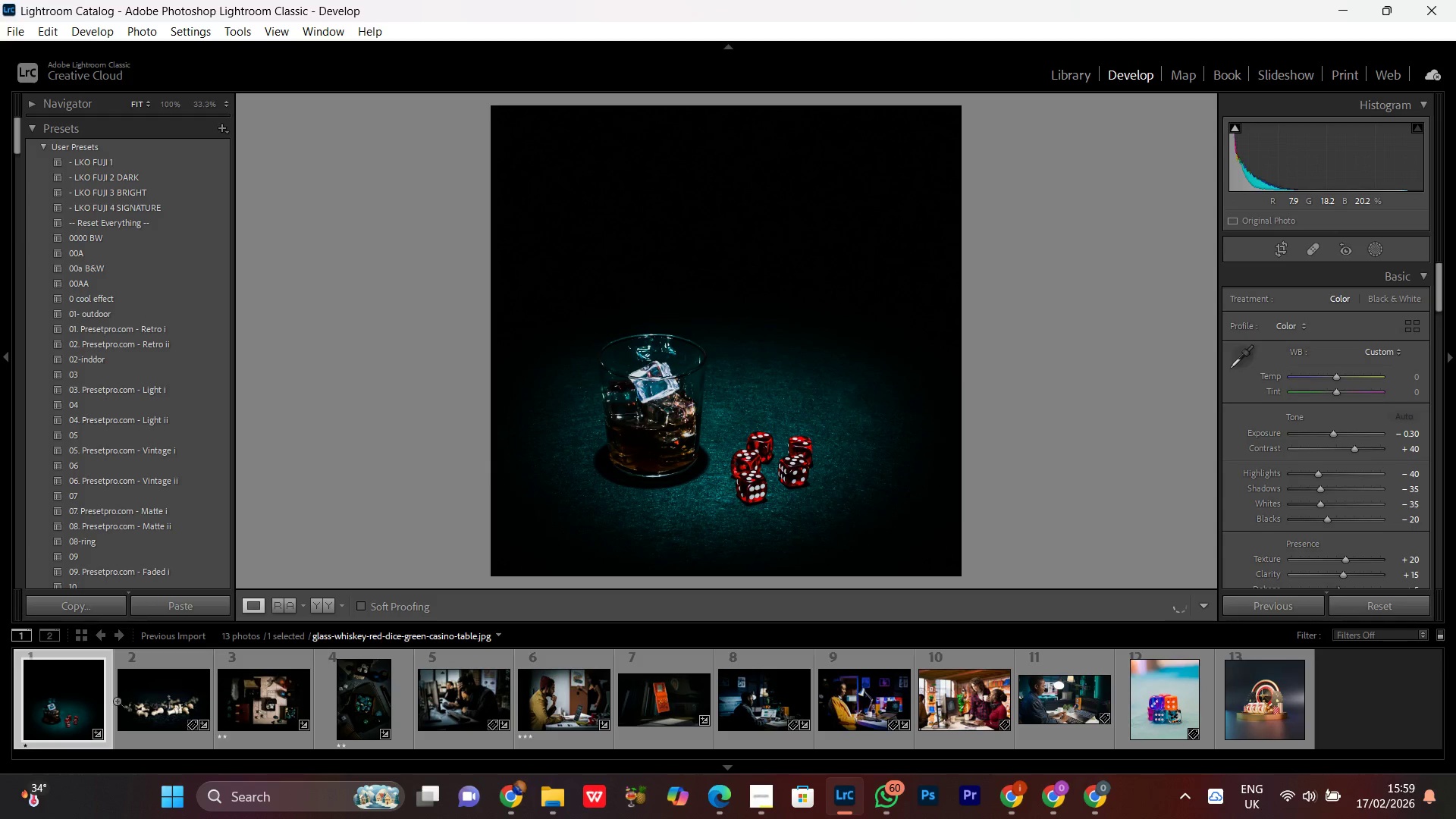 
double_click([135, 710])
 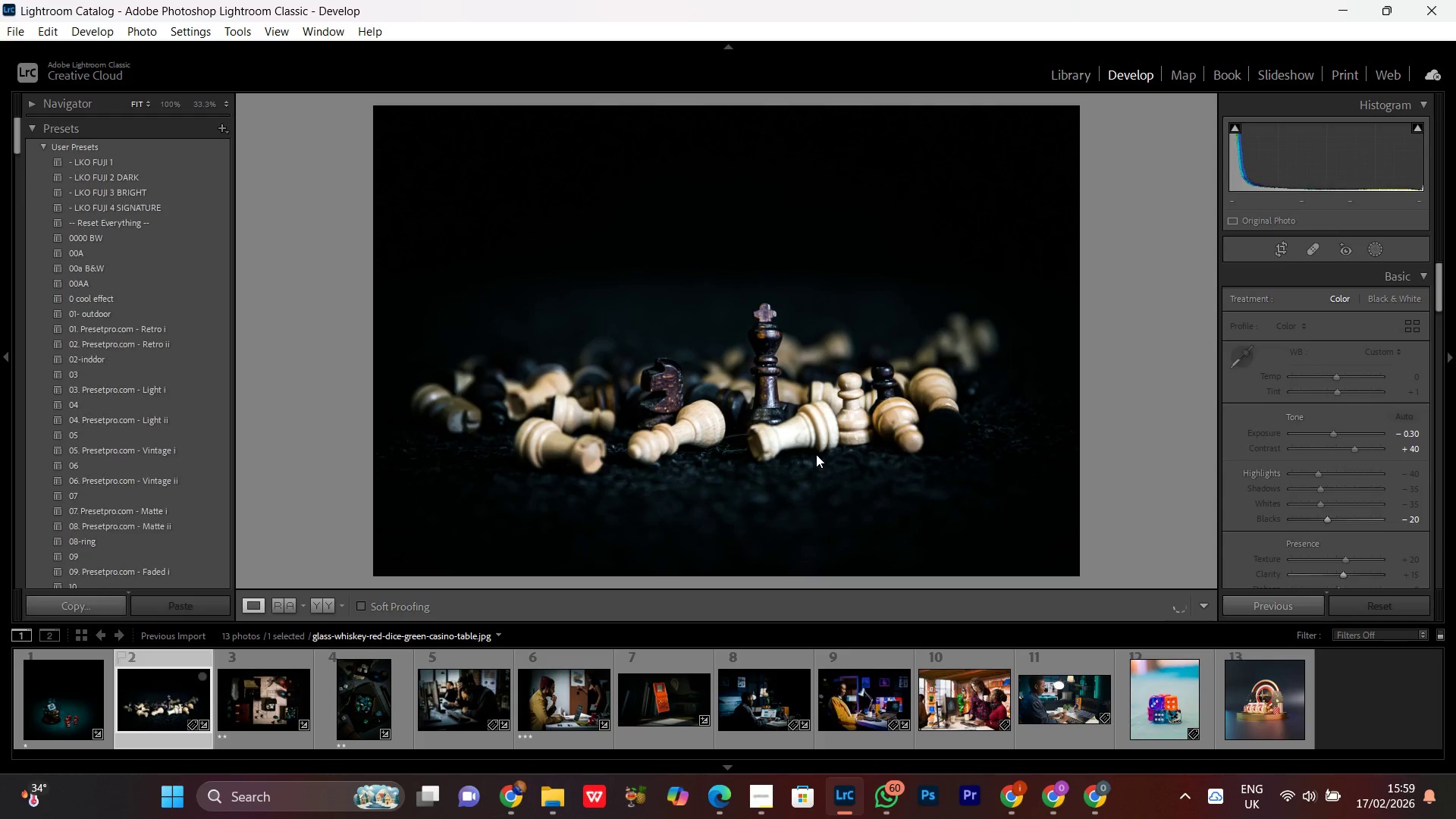 
left_click([784, 419])
 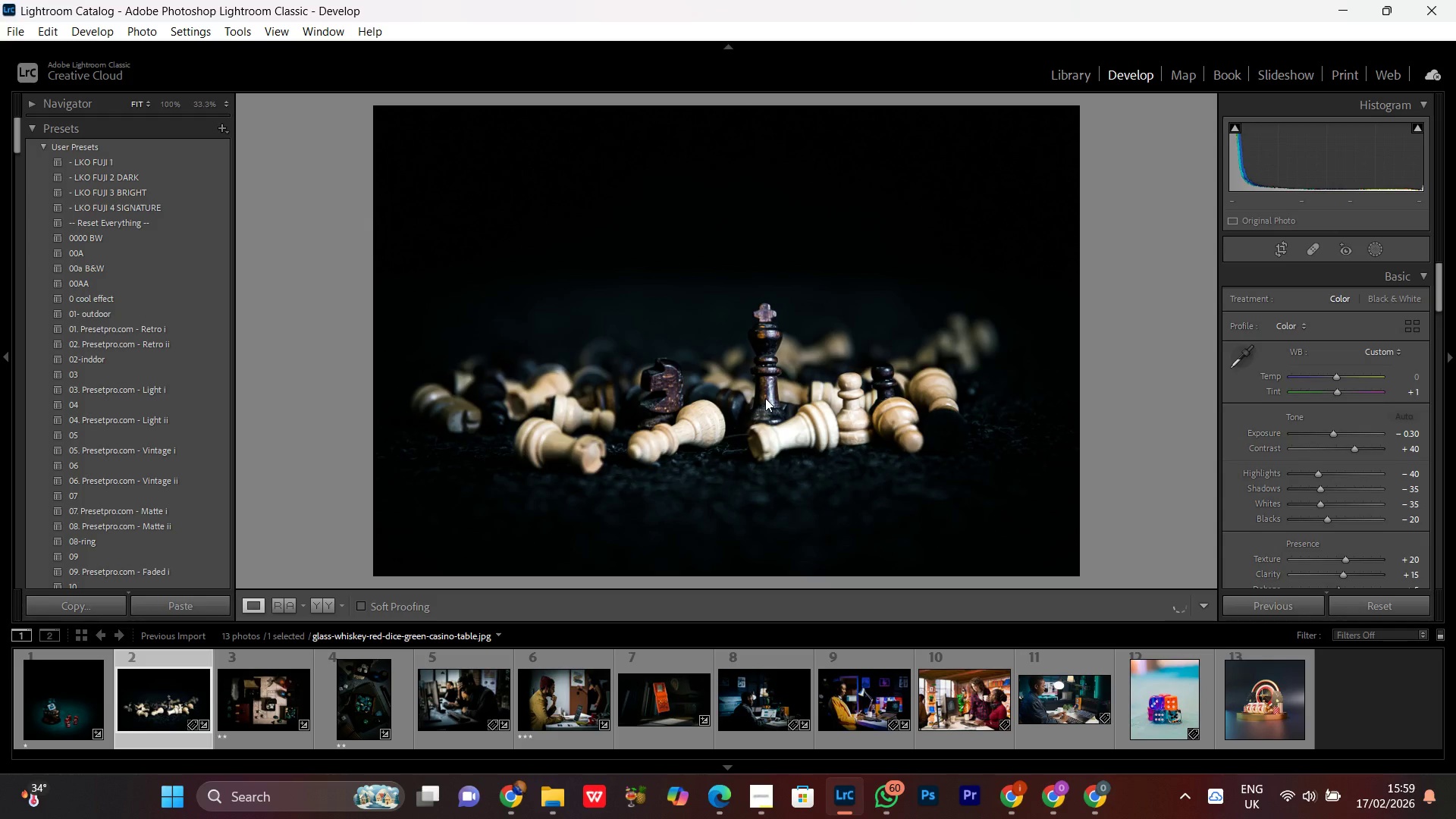 
left_click([765, 398])
 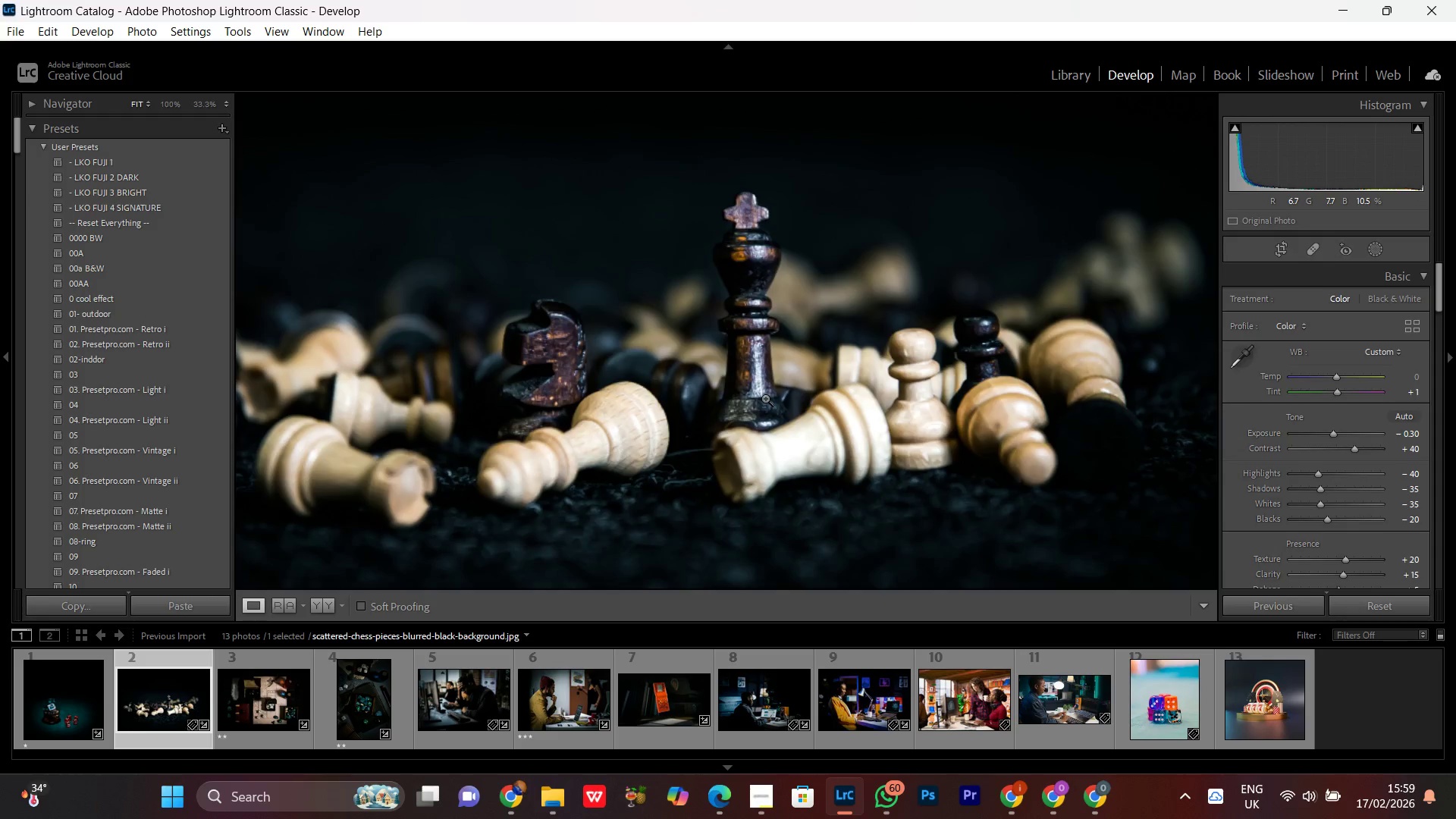 
left_click([765, 398])
 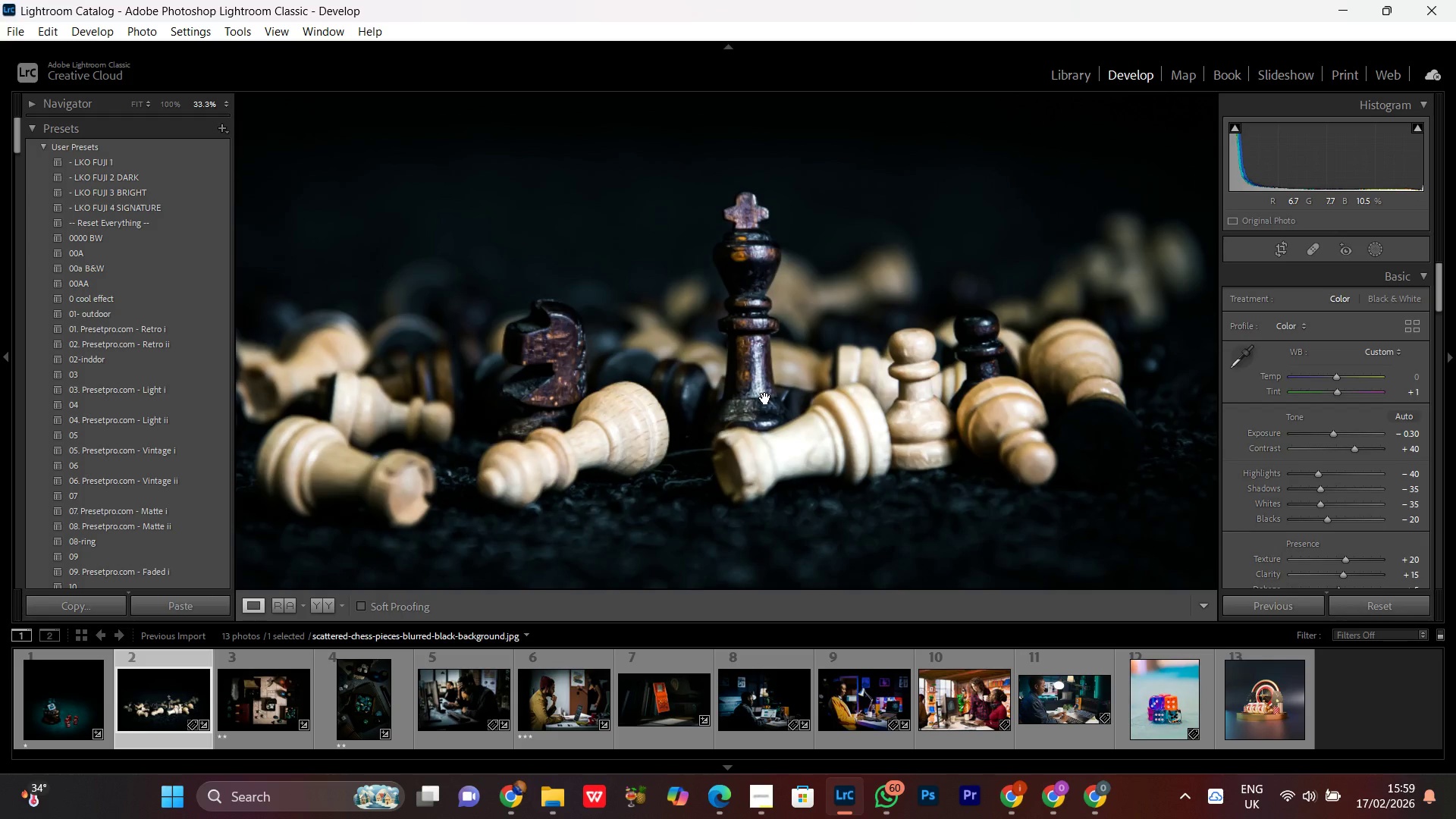 
left_click([765, 398])
 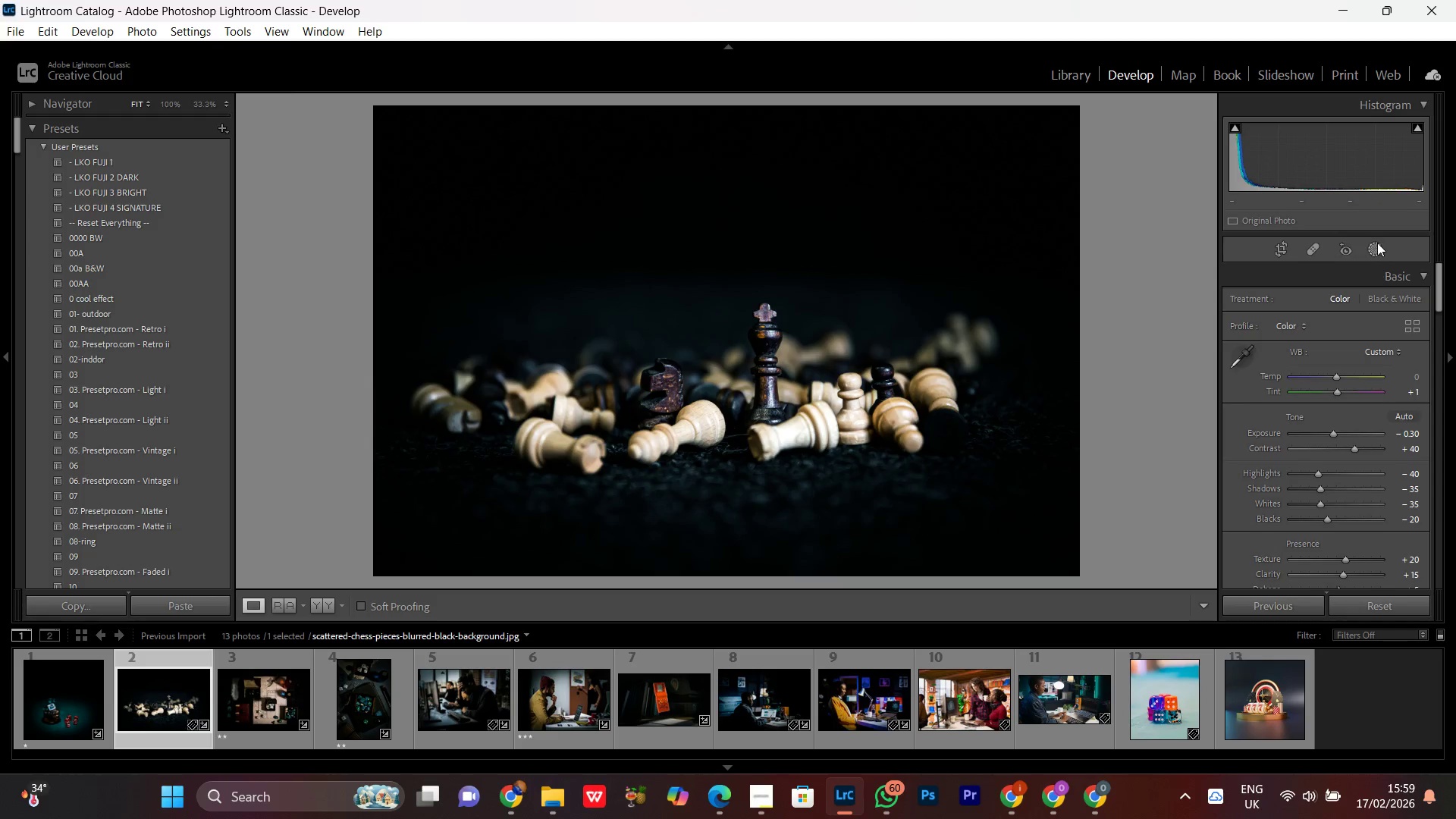 
left_click([1376, 248])
 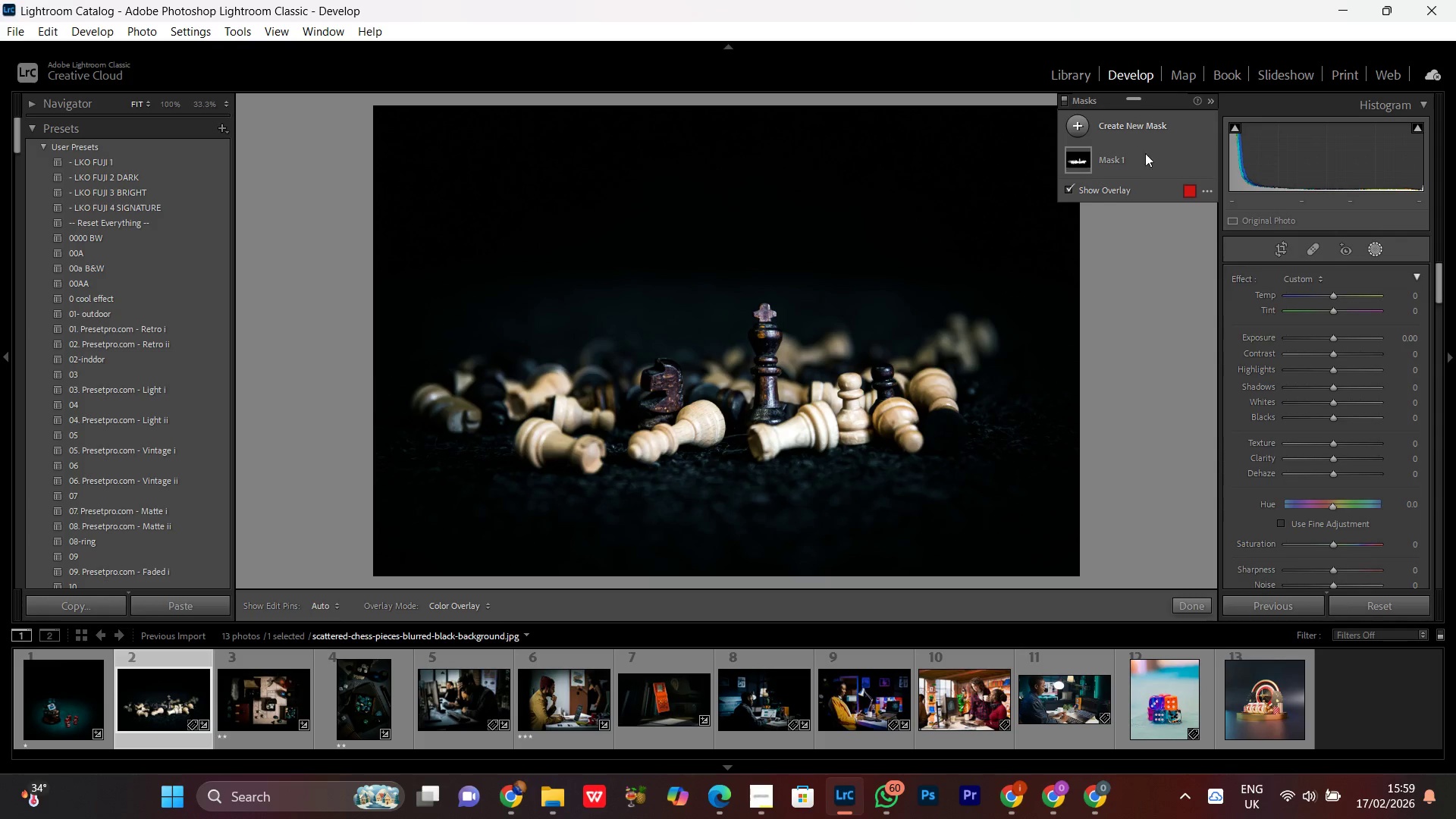 
left_click([1102, 155])
 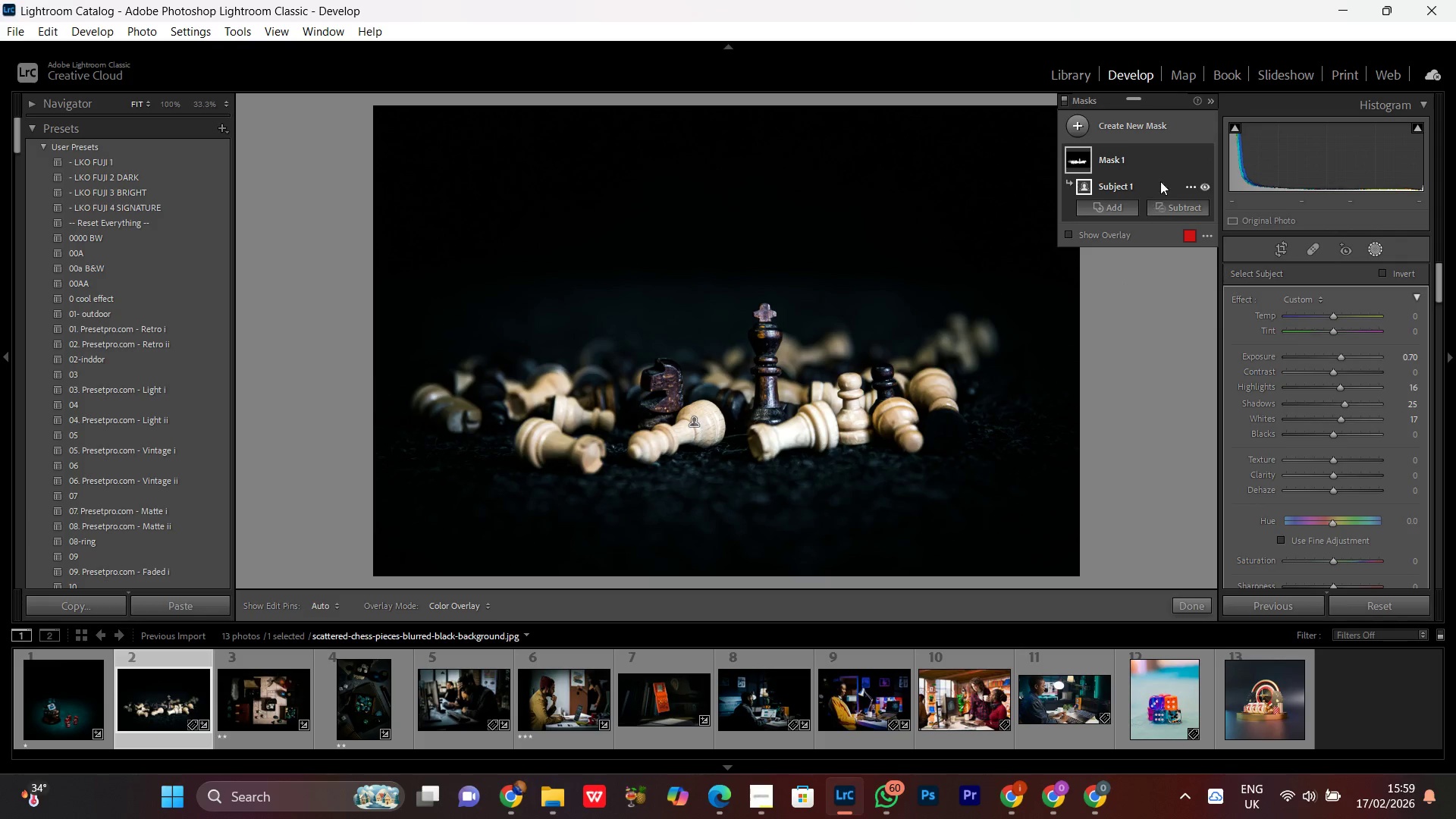 
left_click([1125, 156])
 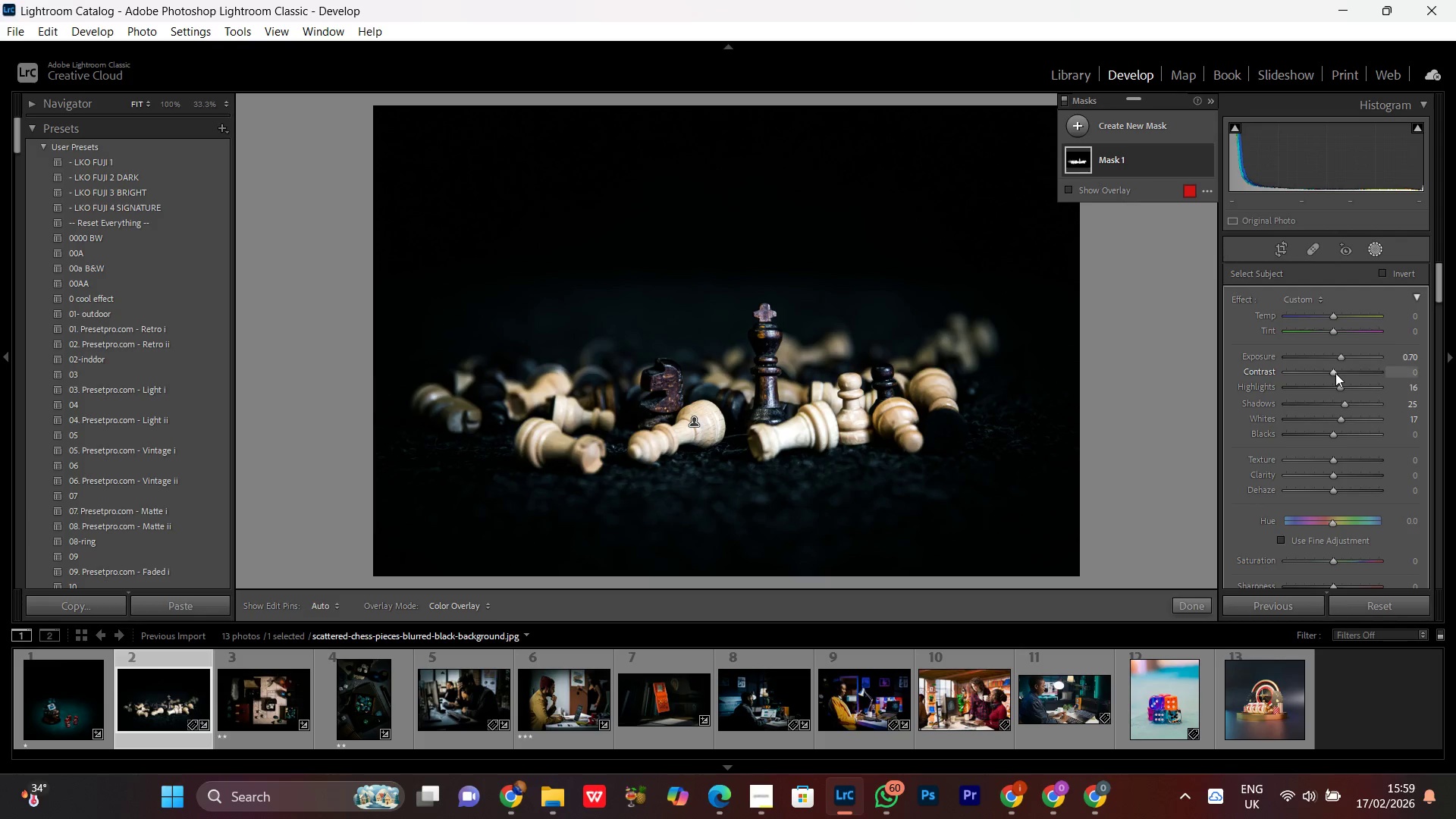 
left_click([1335, 374])
 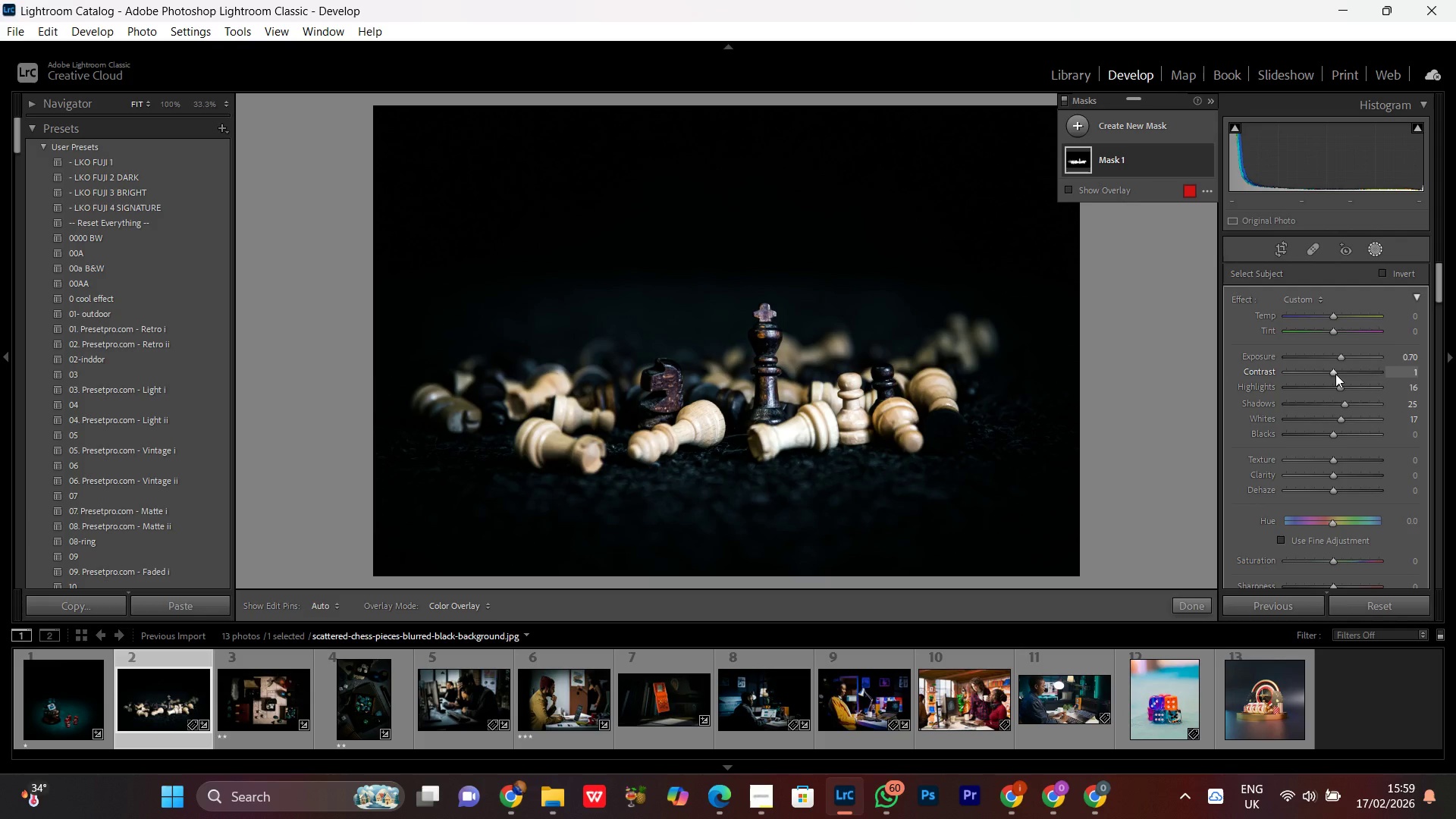 
scroll: coordinate [1335, 374], scroll_direction: up, amount: 14.0
 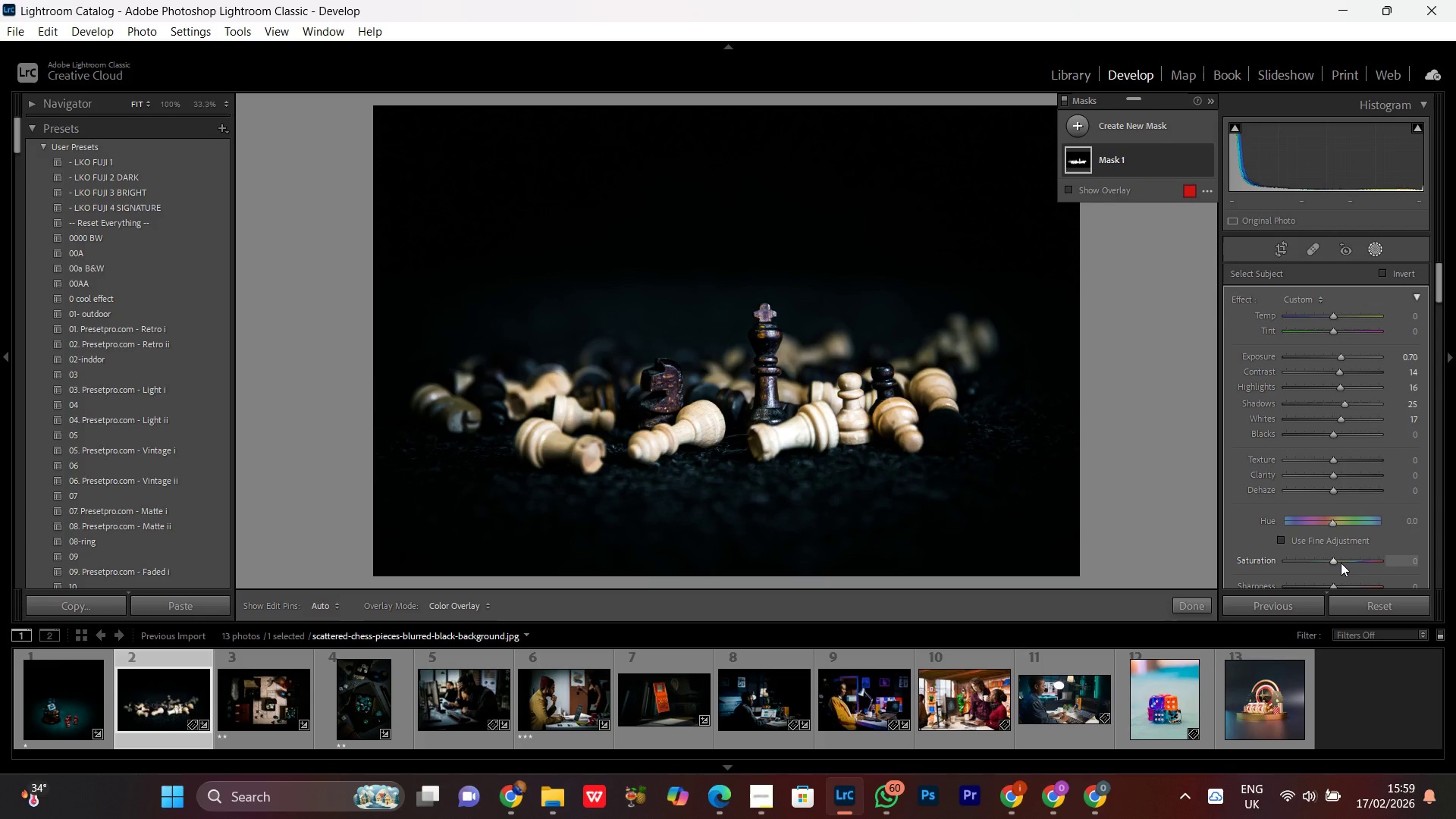 
scroll: coordinate [1343, 508], scroll_direction: down, amount: 1.0
 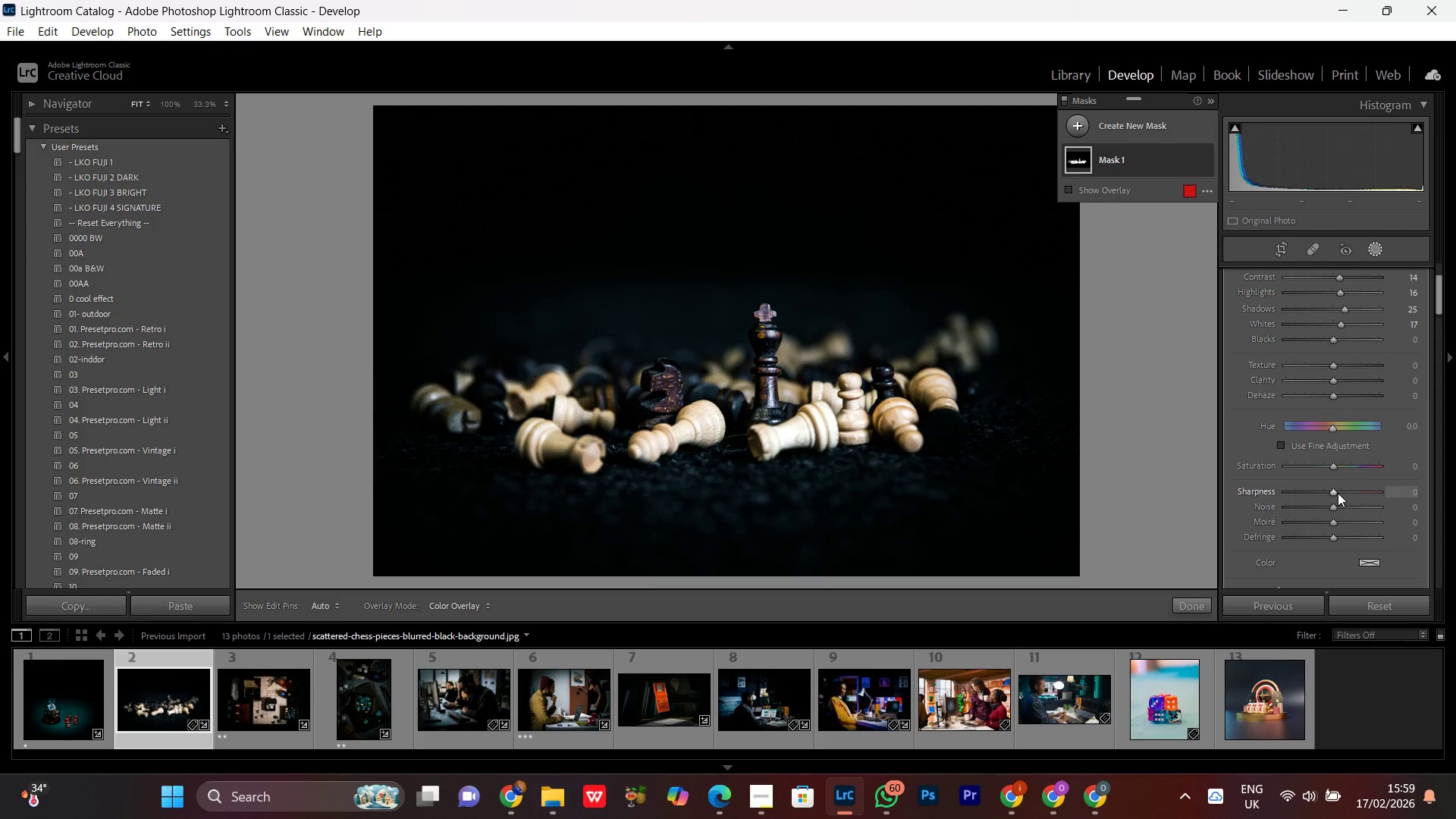 
left_click([1338, 493])
 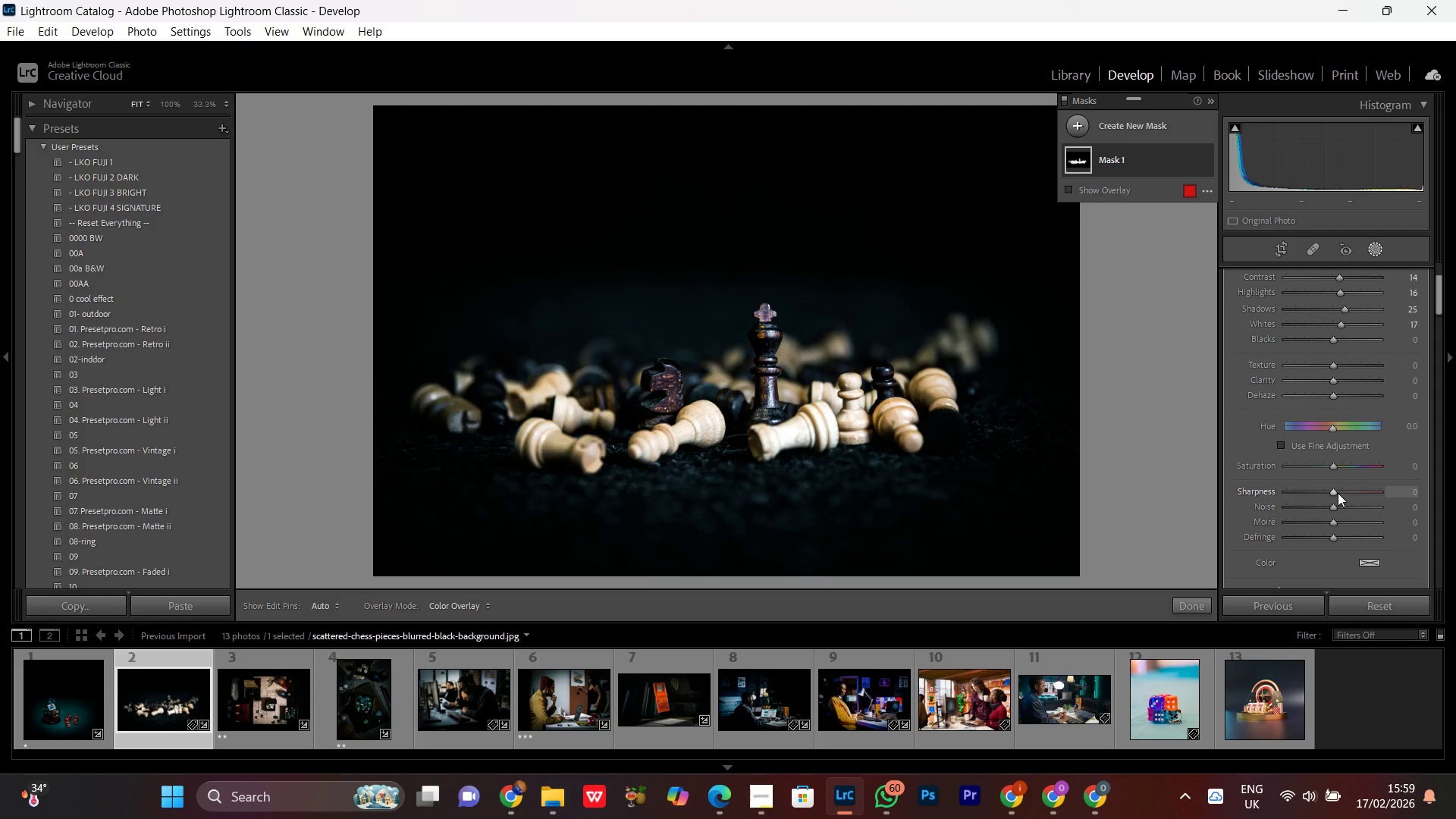 
scroll: coordinate [1338, 491], scroll_direction: up, amount: 18.0
 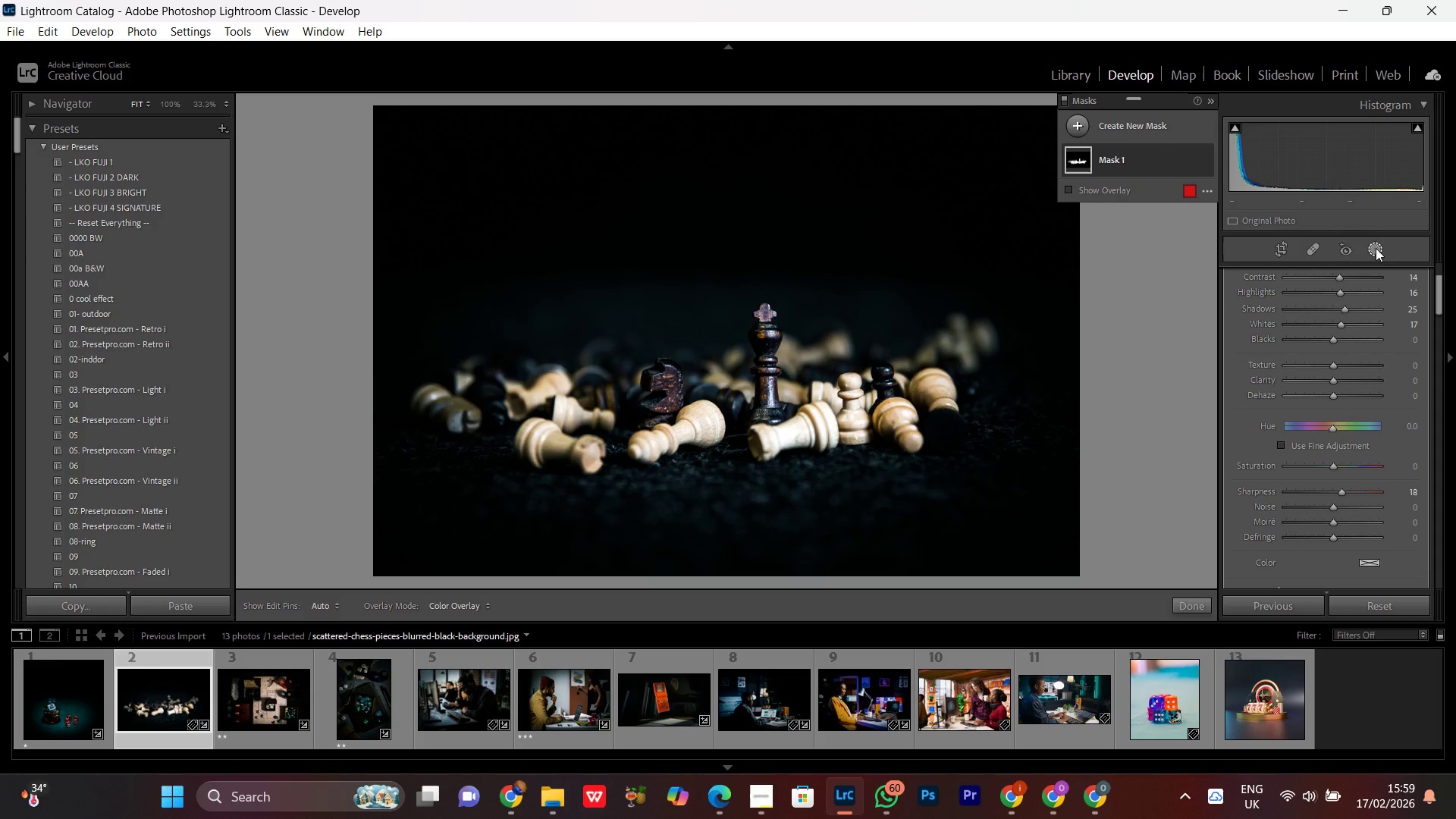 
left_click([1376, 248])
 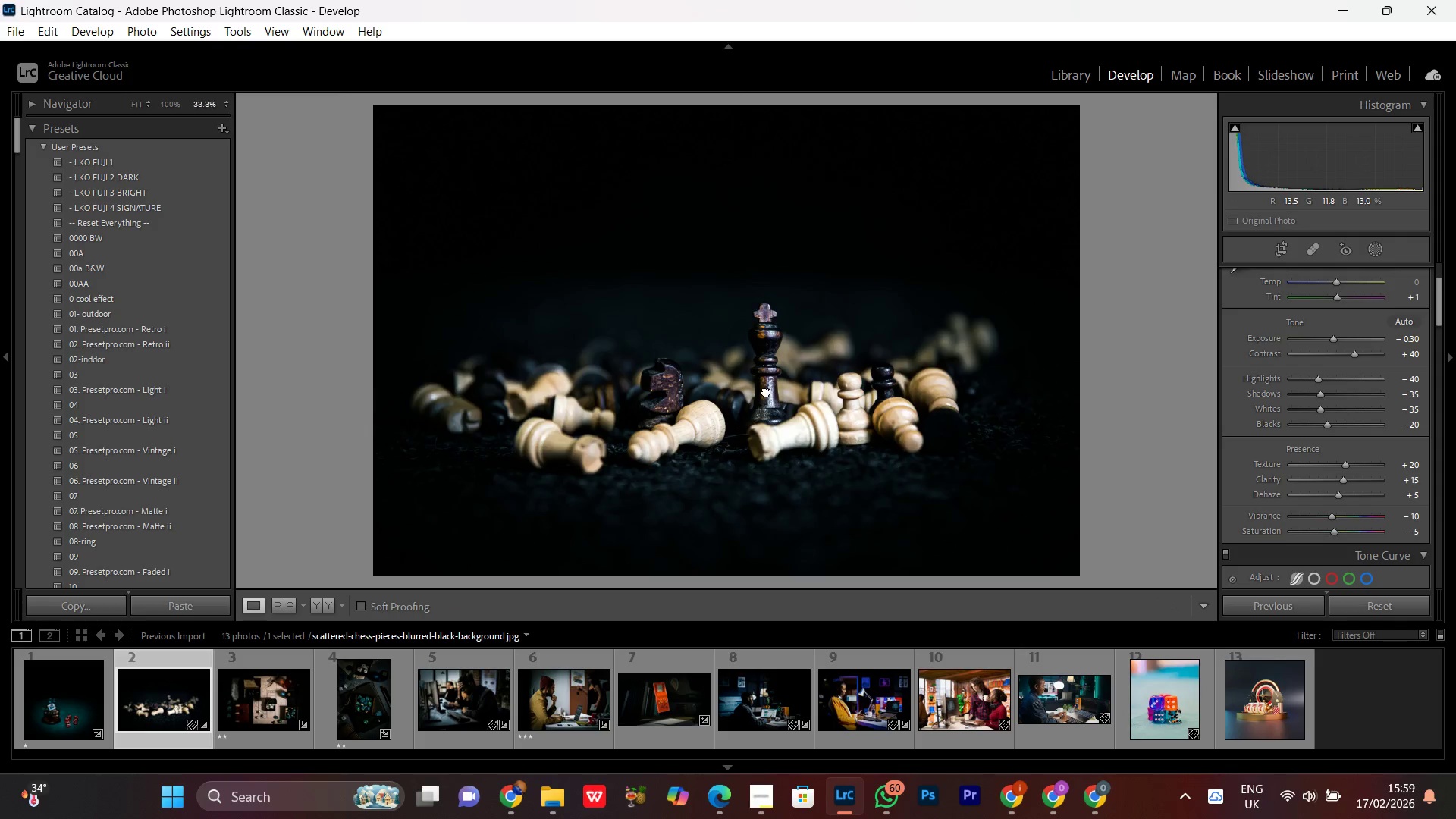 
double_click([766, 391])
 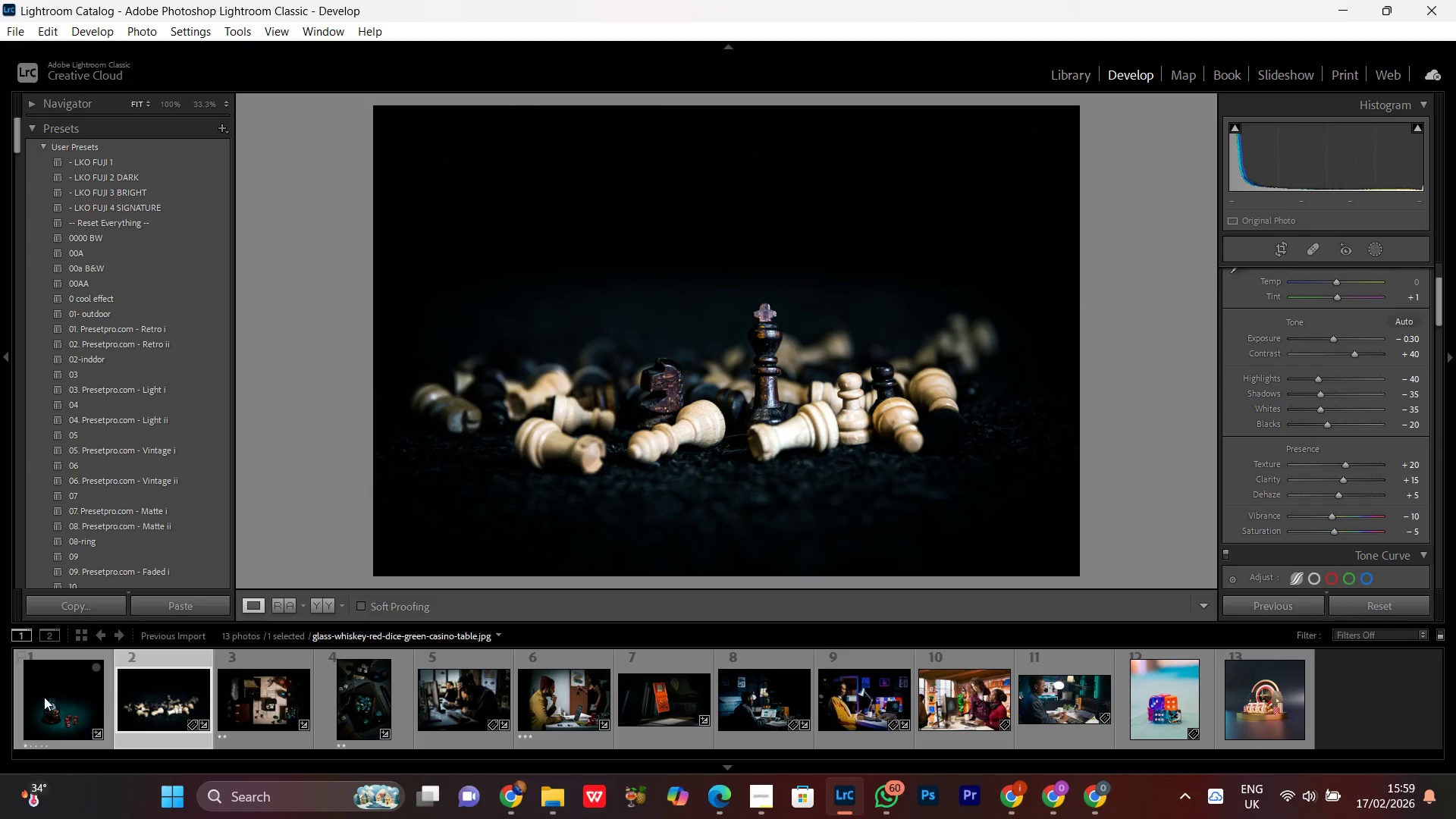 
double_click([44, 697])
 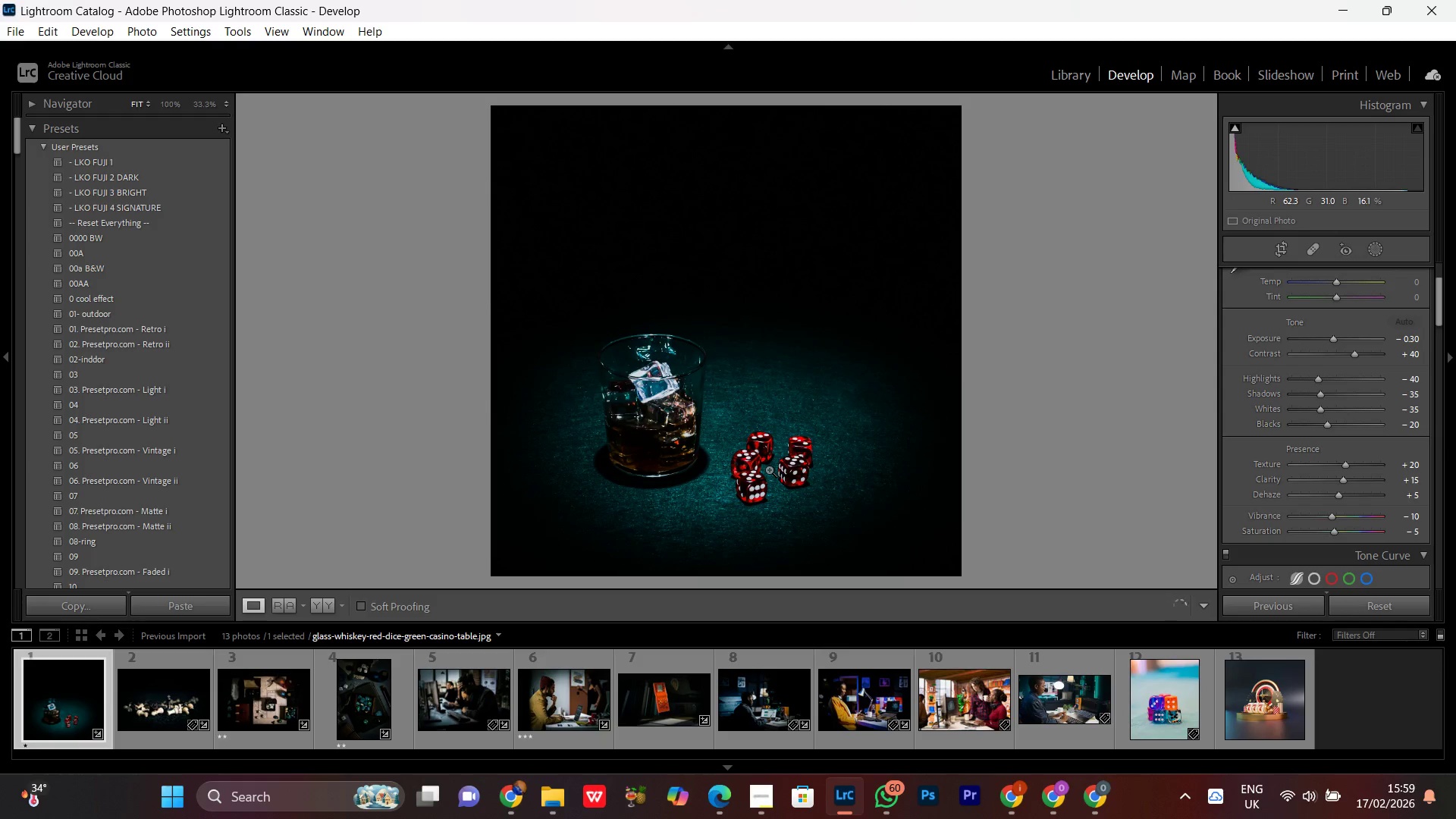 
left_click([769, 469])
 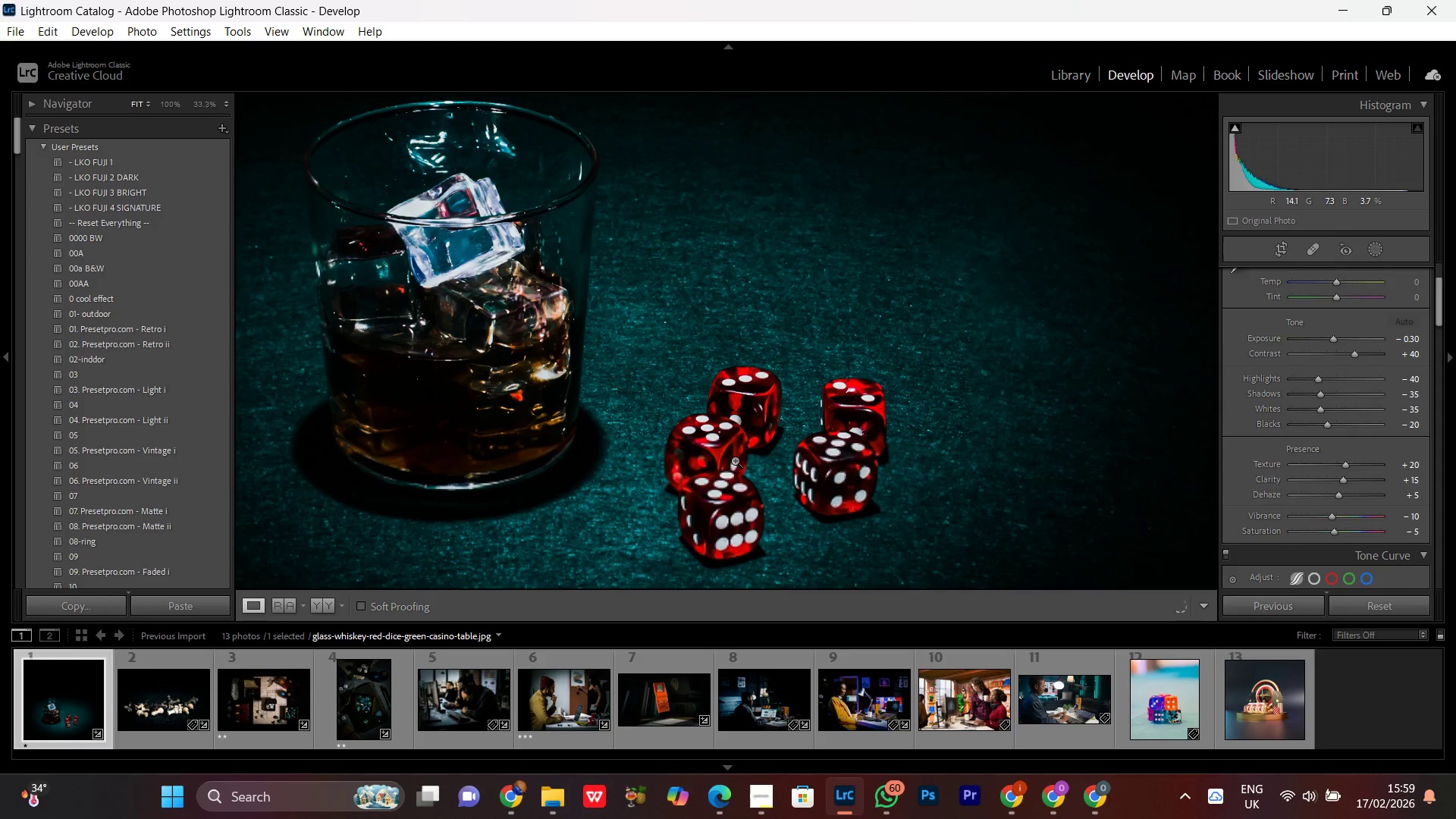 
left_click([735, 460])
 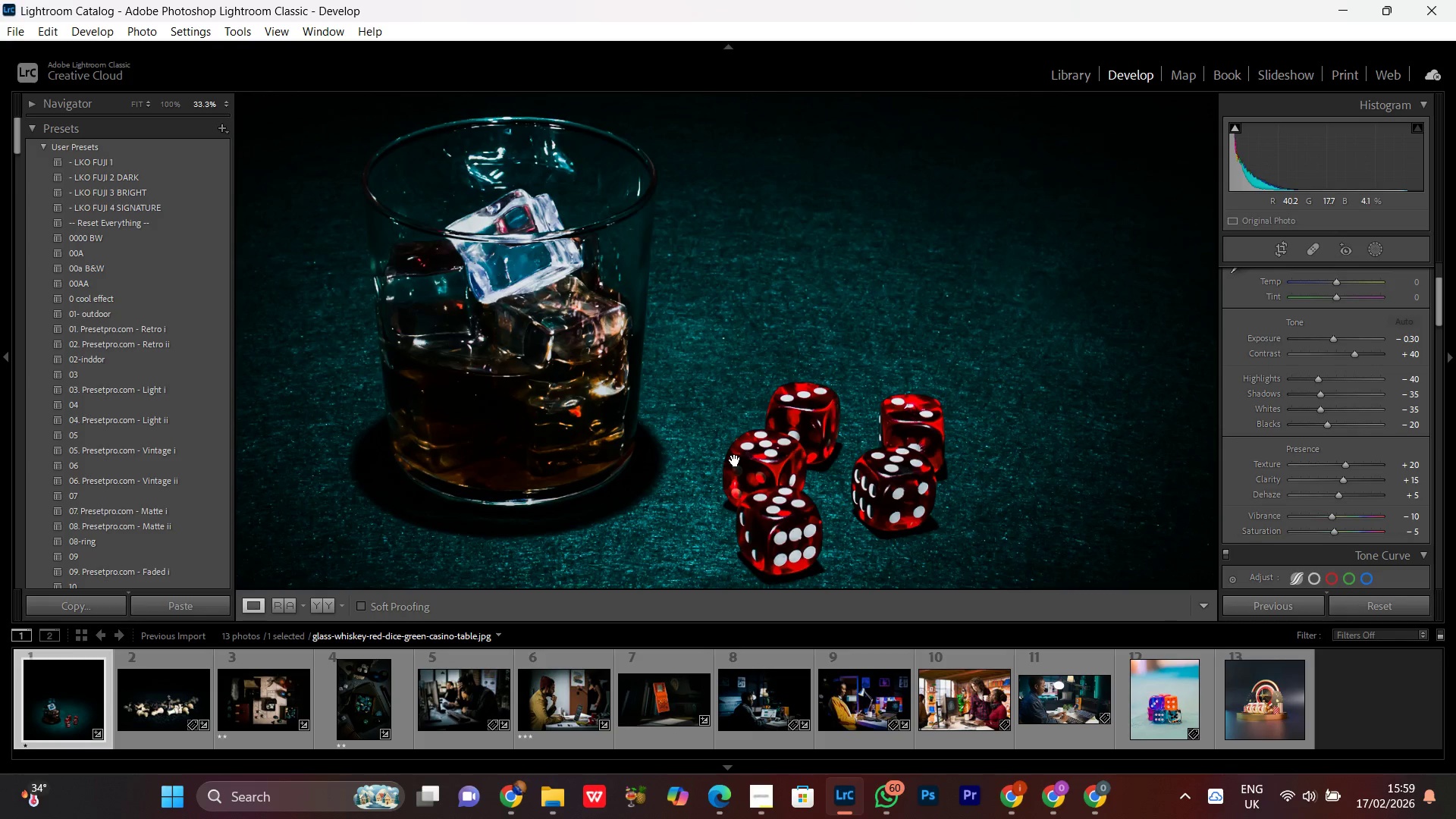 
left_click([735, 460])
 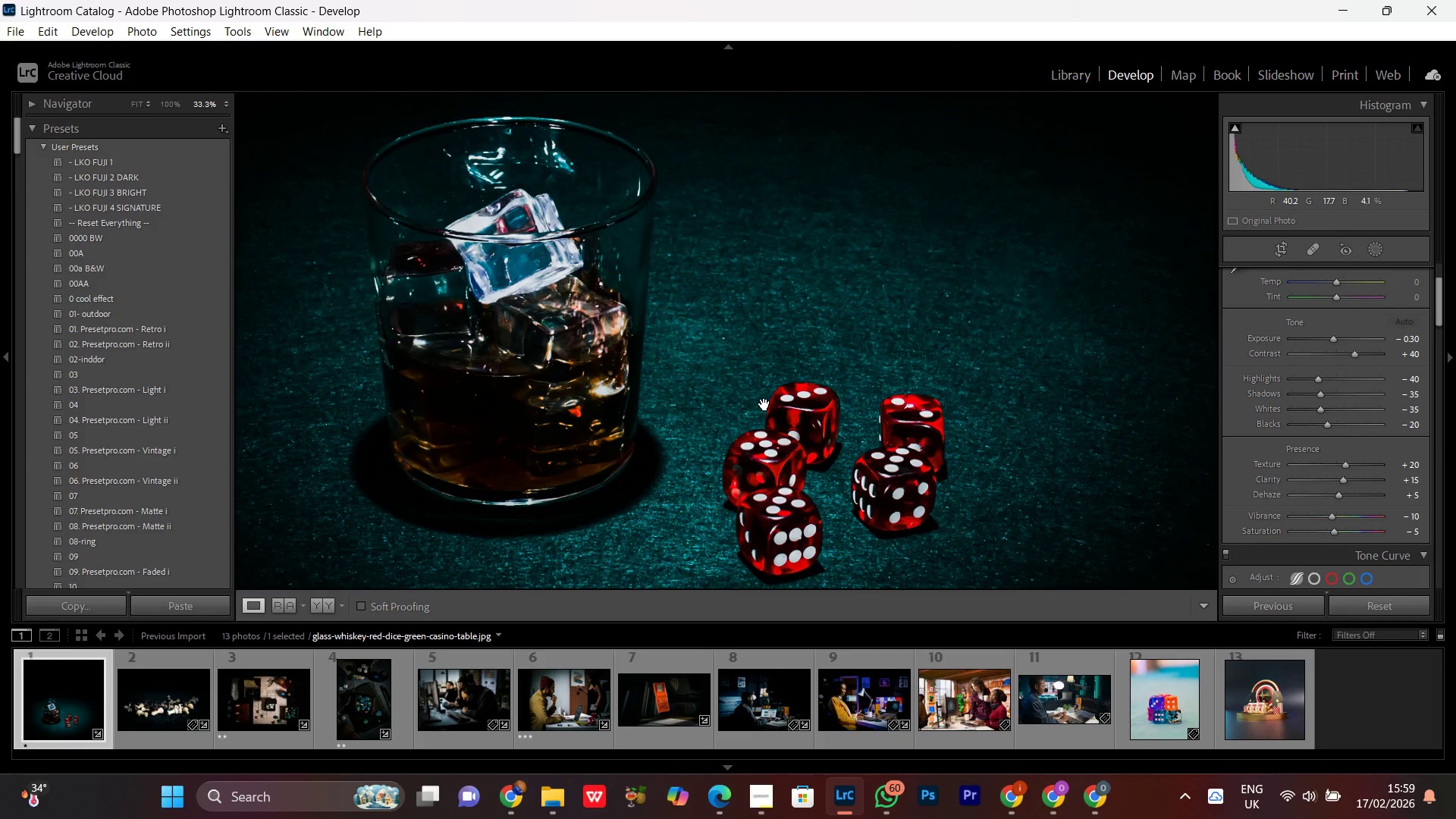 
left_click([764, 404])
 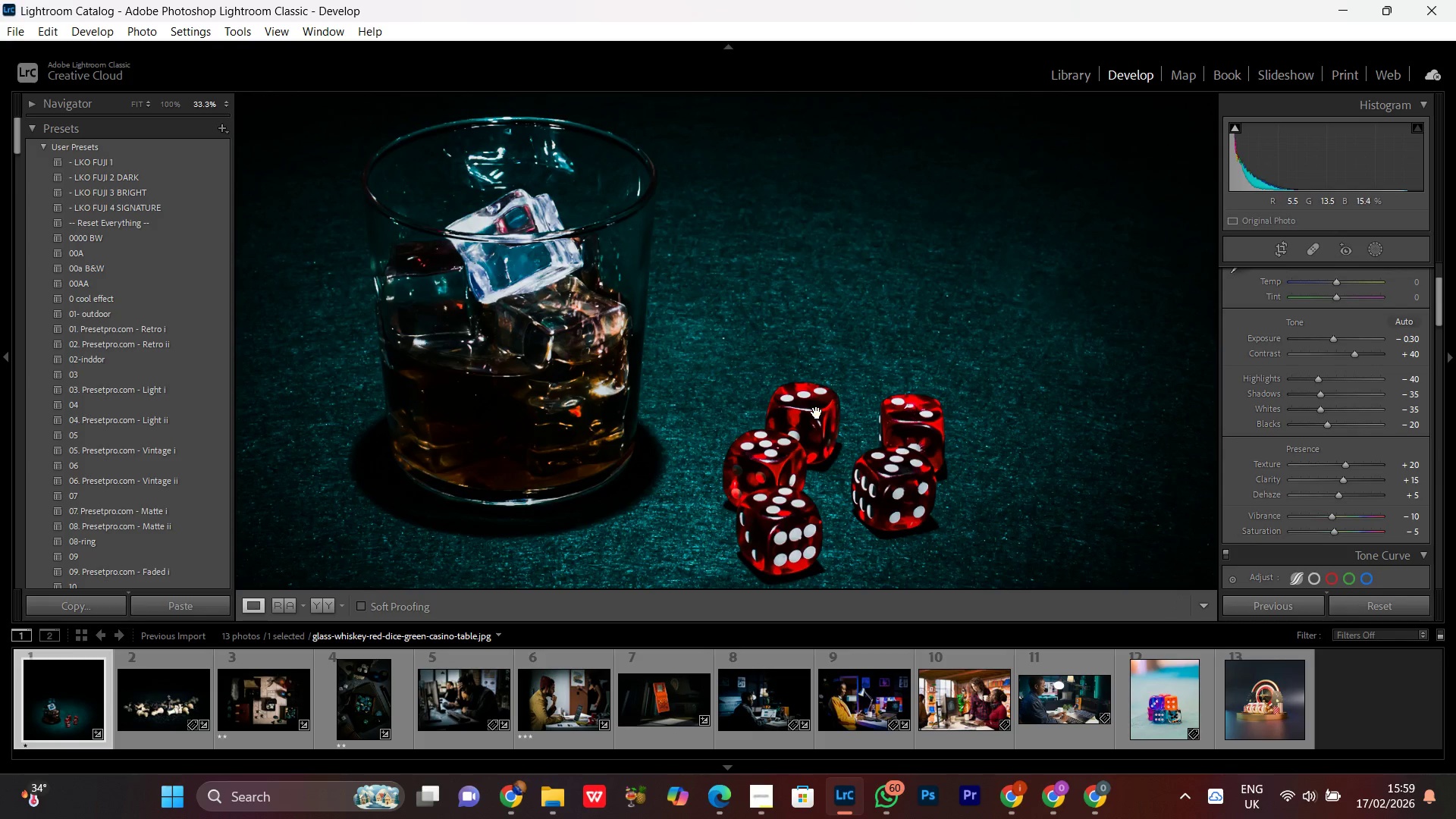 
left_click([923, 347])
 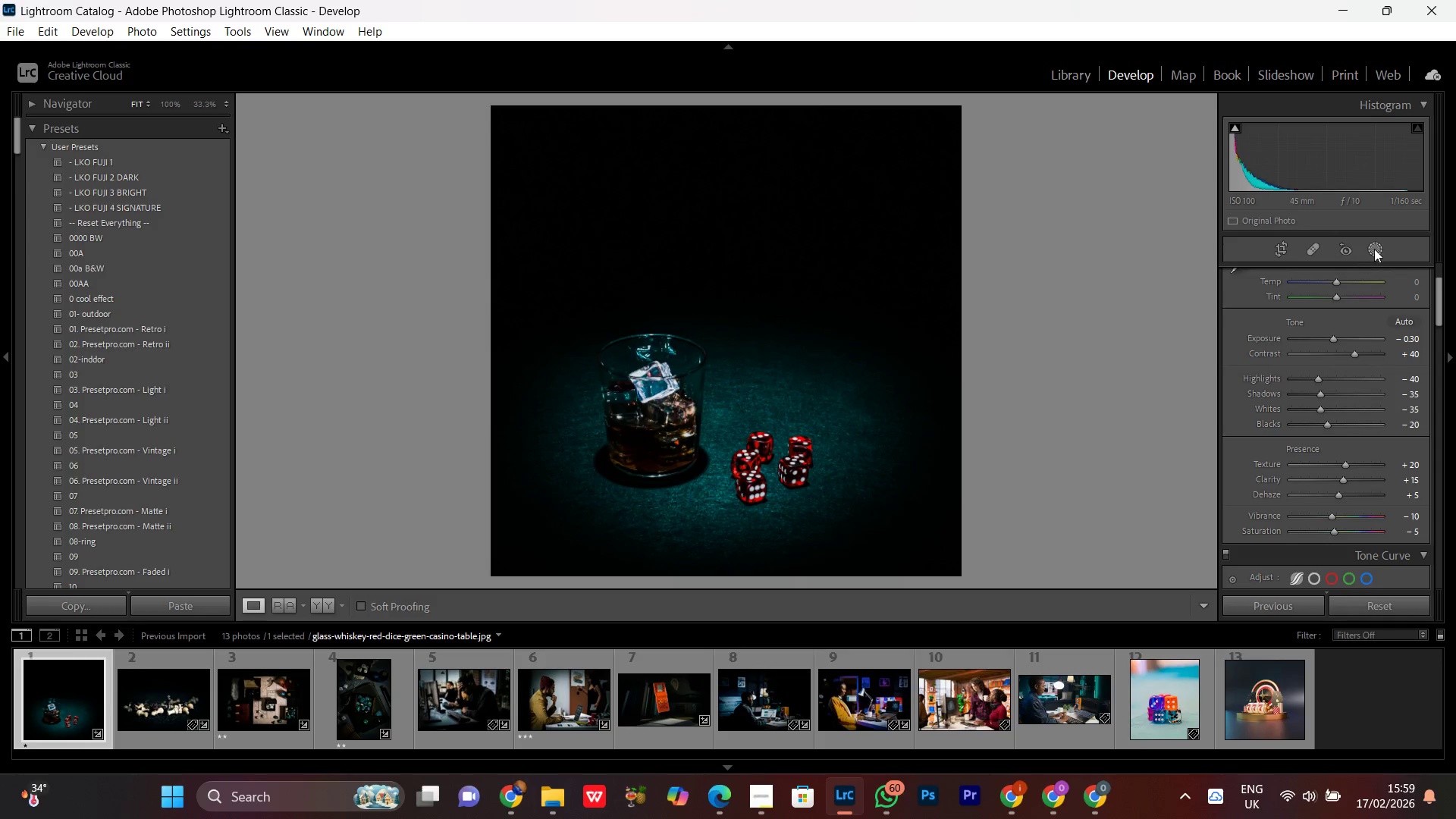 
left_click([1376, 246])
 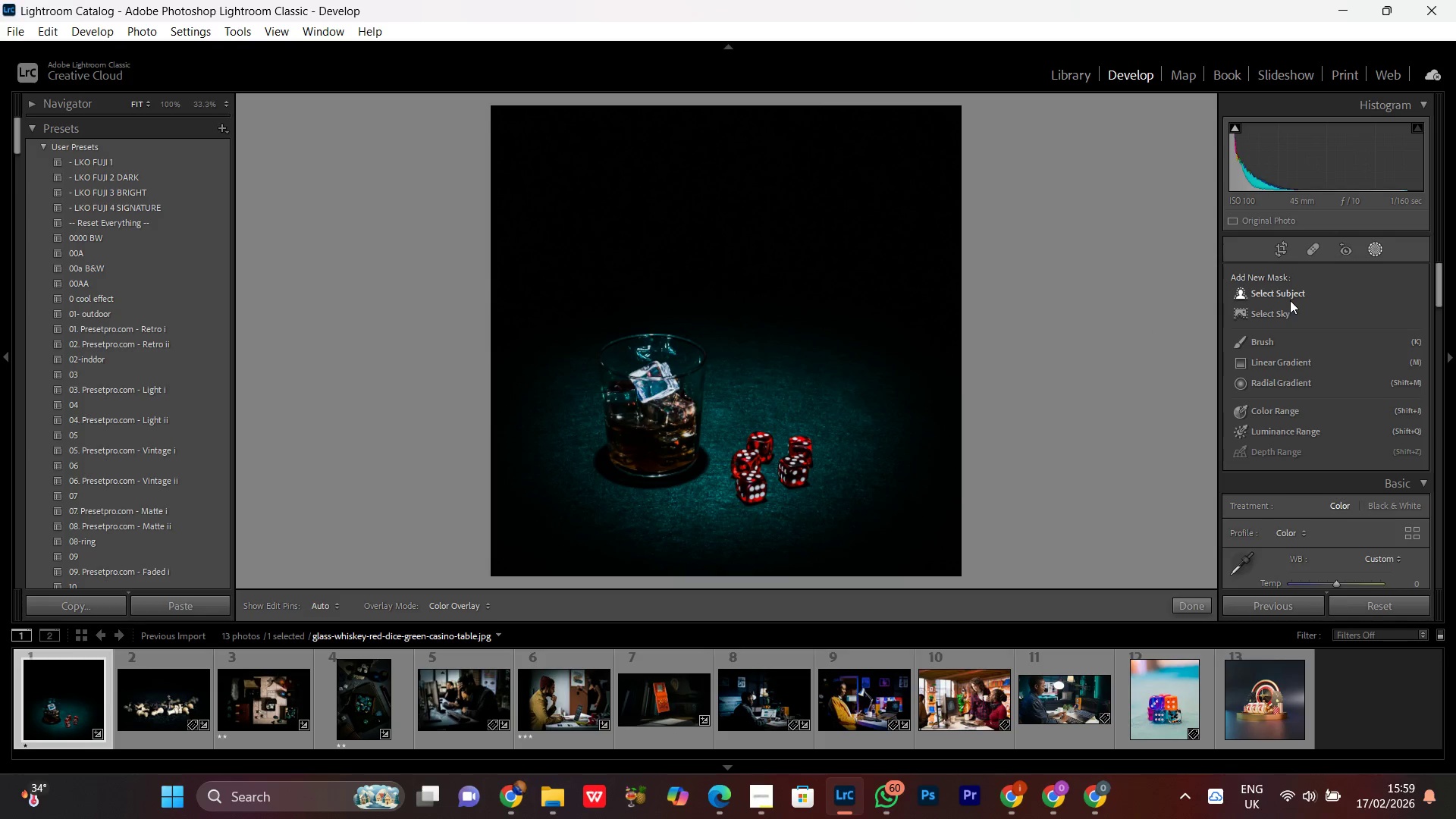 
left_click([1273, 292])
 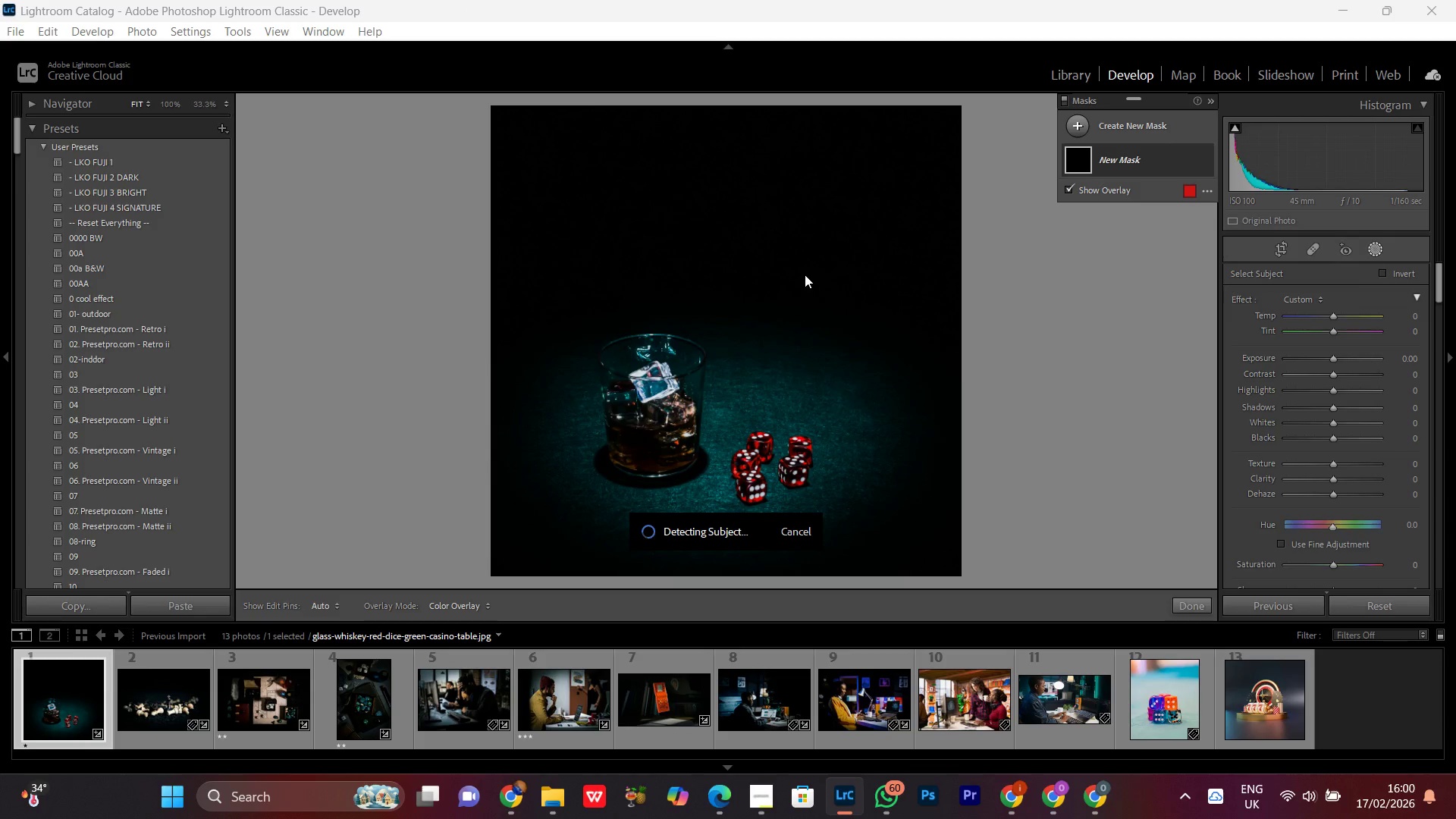 
wait(5.28)
 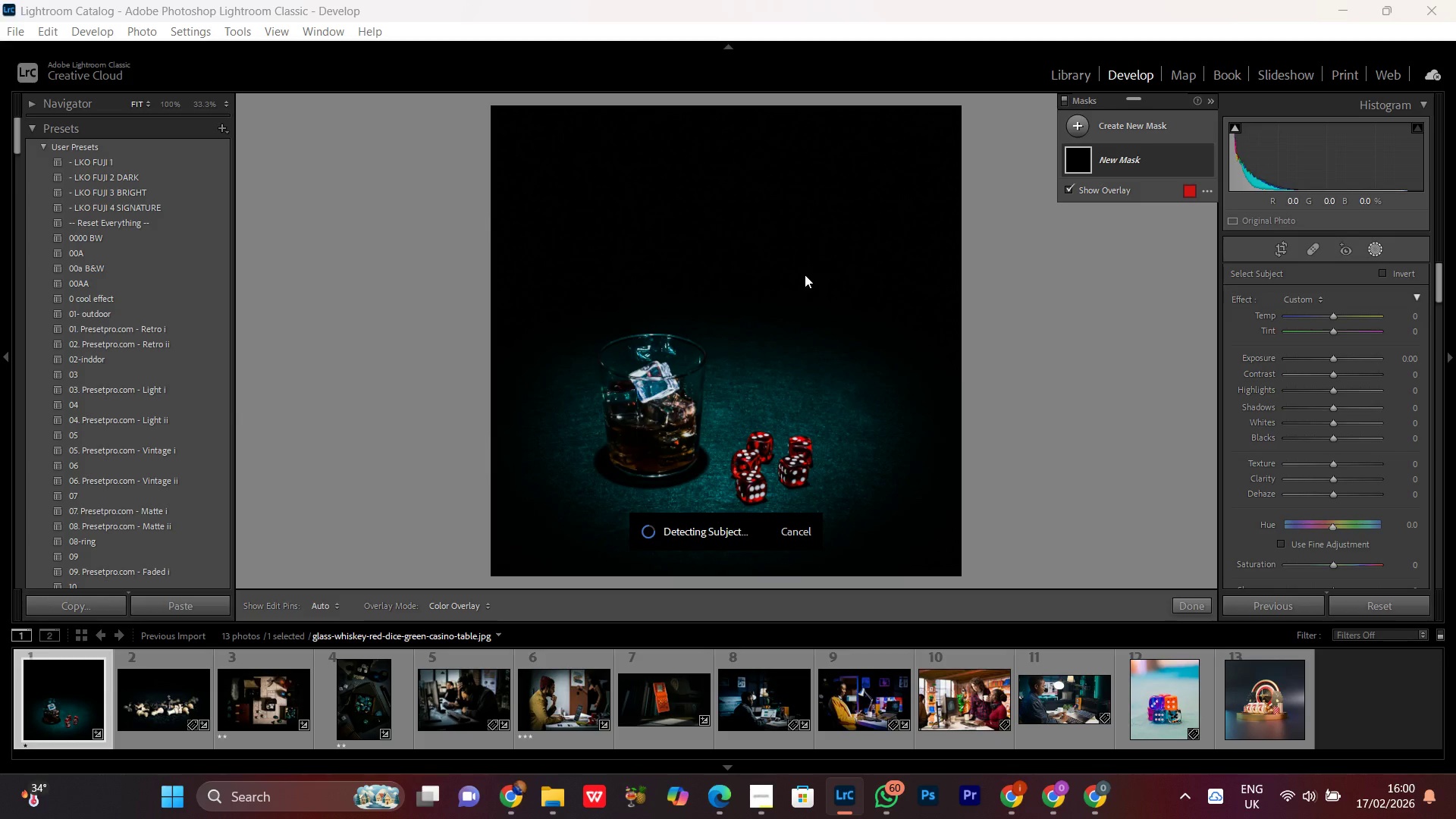 
left_click([774, 807])